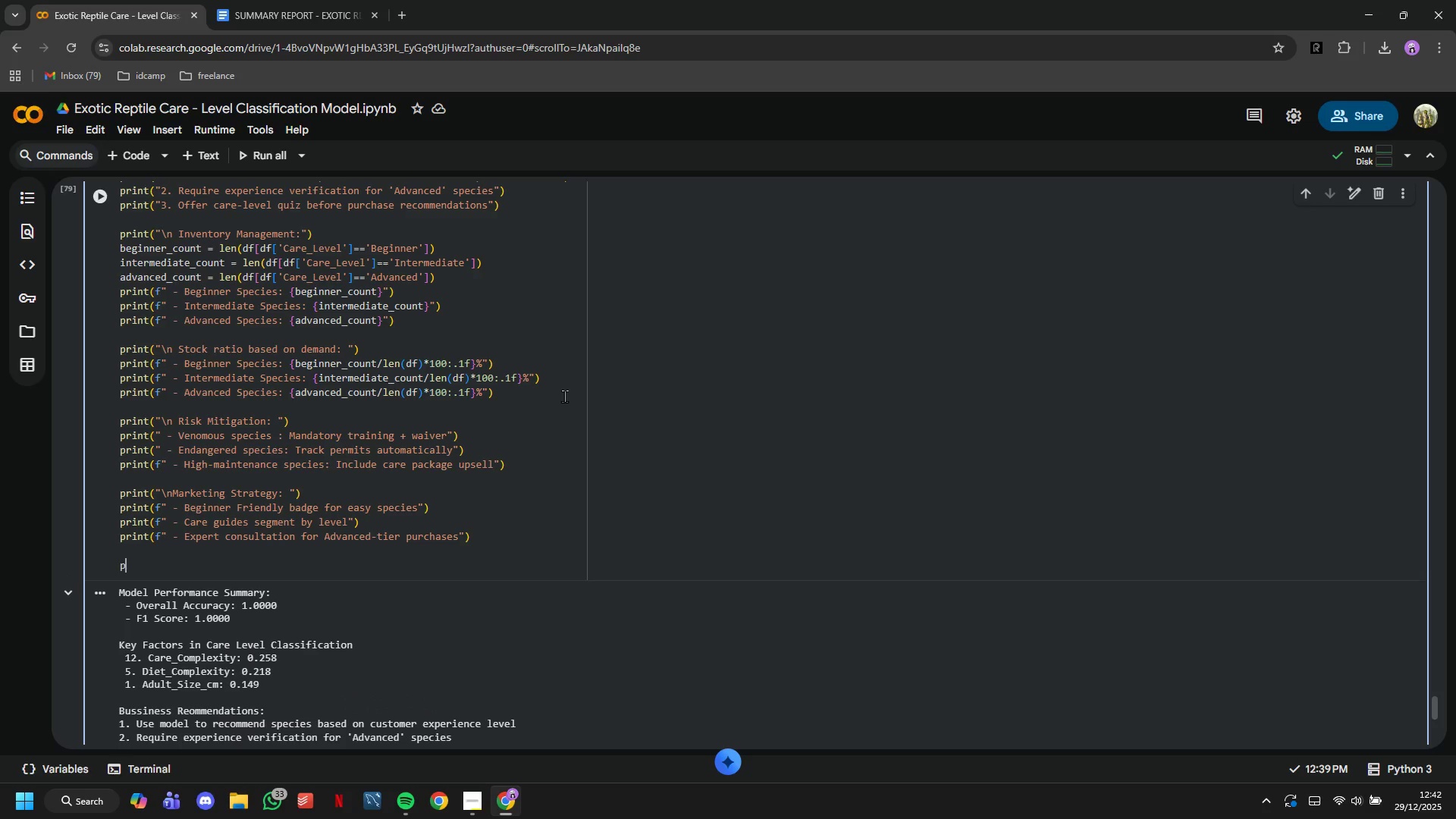 
type(print("\nRetr)
key(Backspace)
type(urn R=)
key(Backspace)
key(Backspace)
type(Rate Reduction:)
 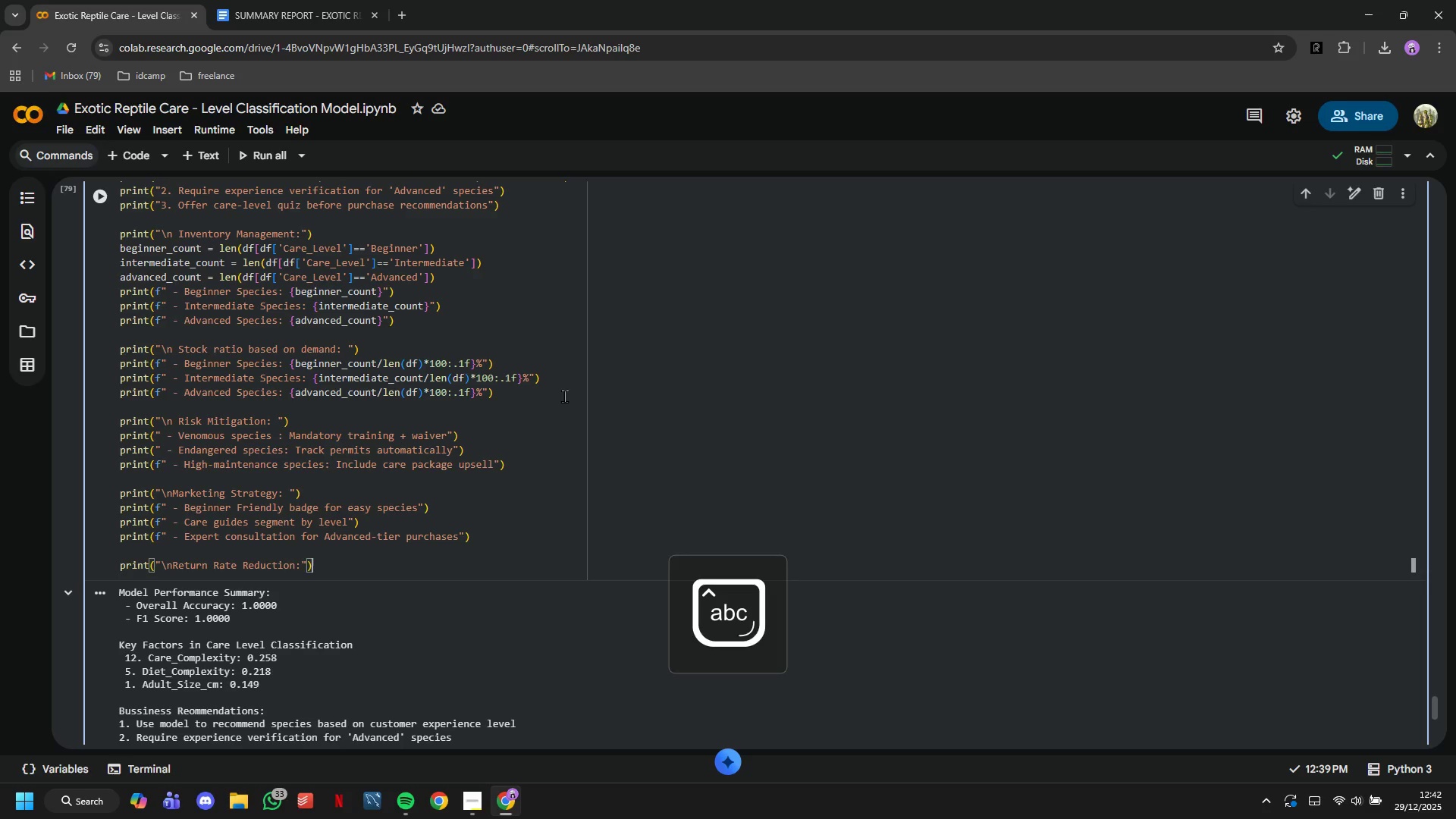 
 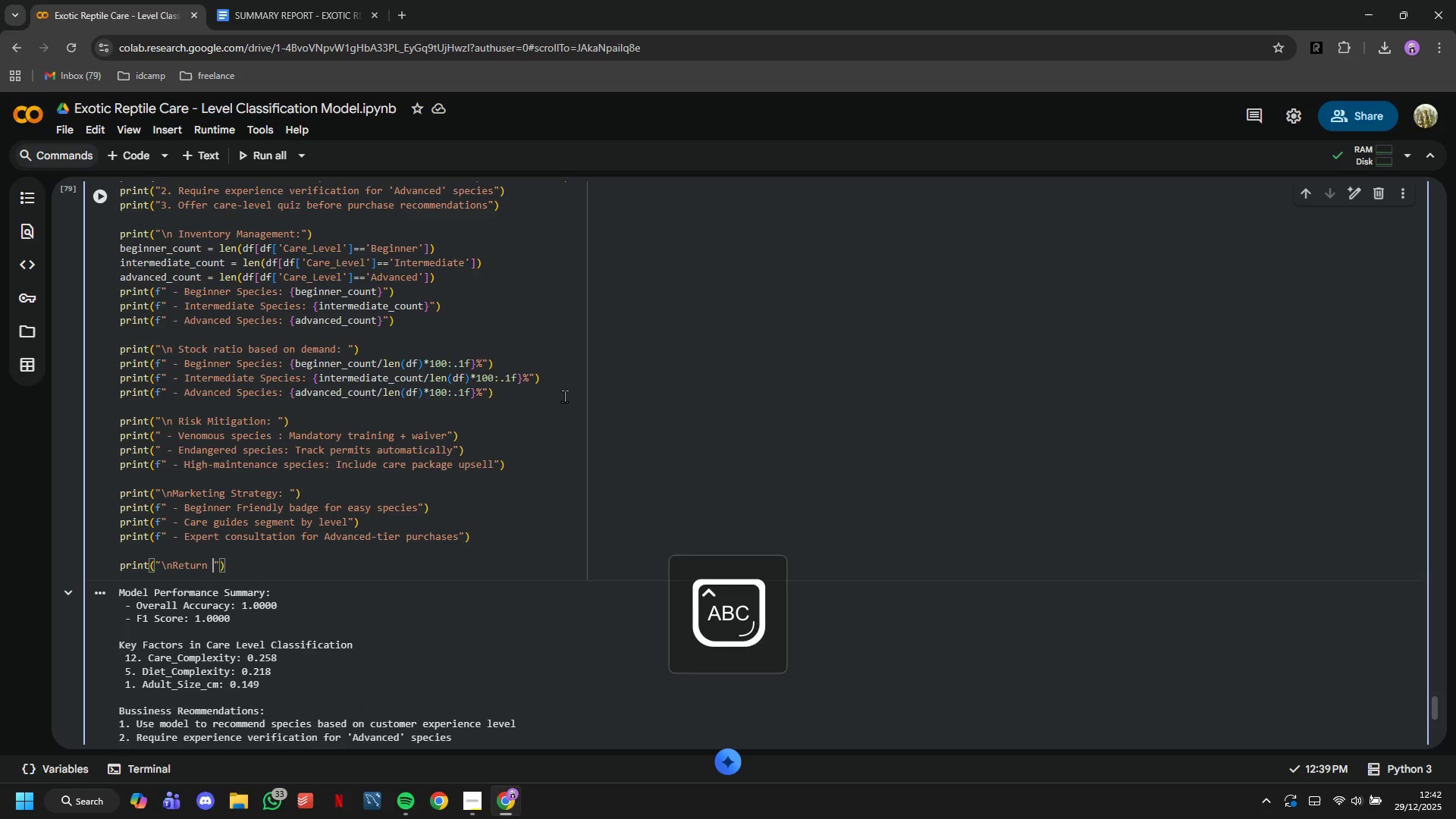 
key(ArrowRight)
 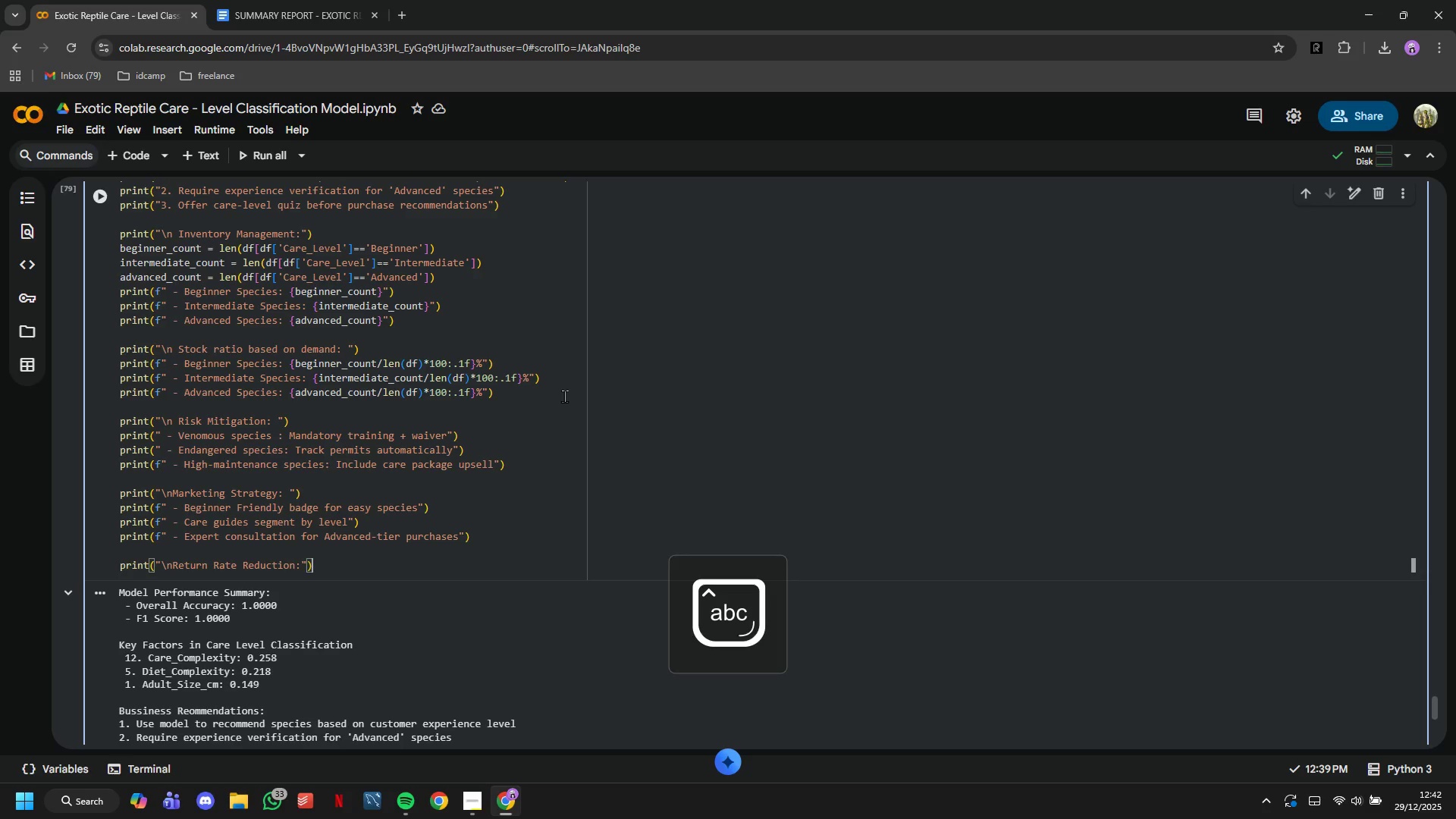 
key(ArrowRight)
 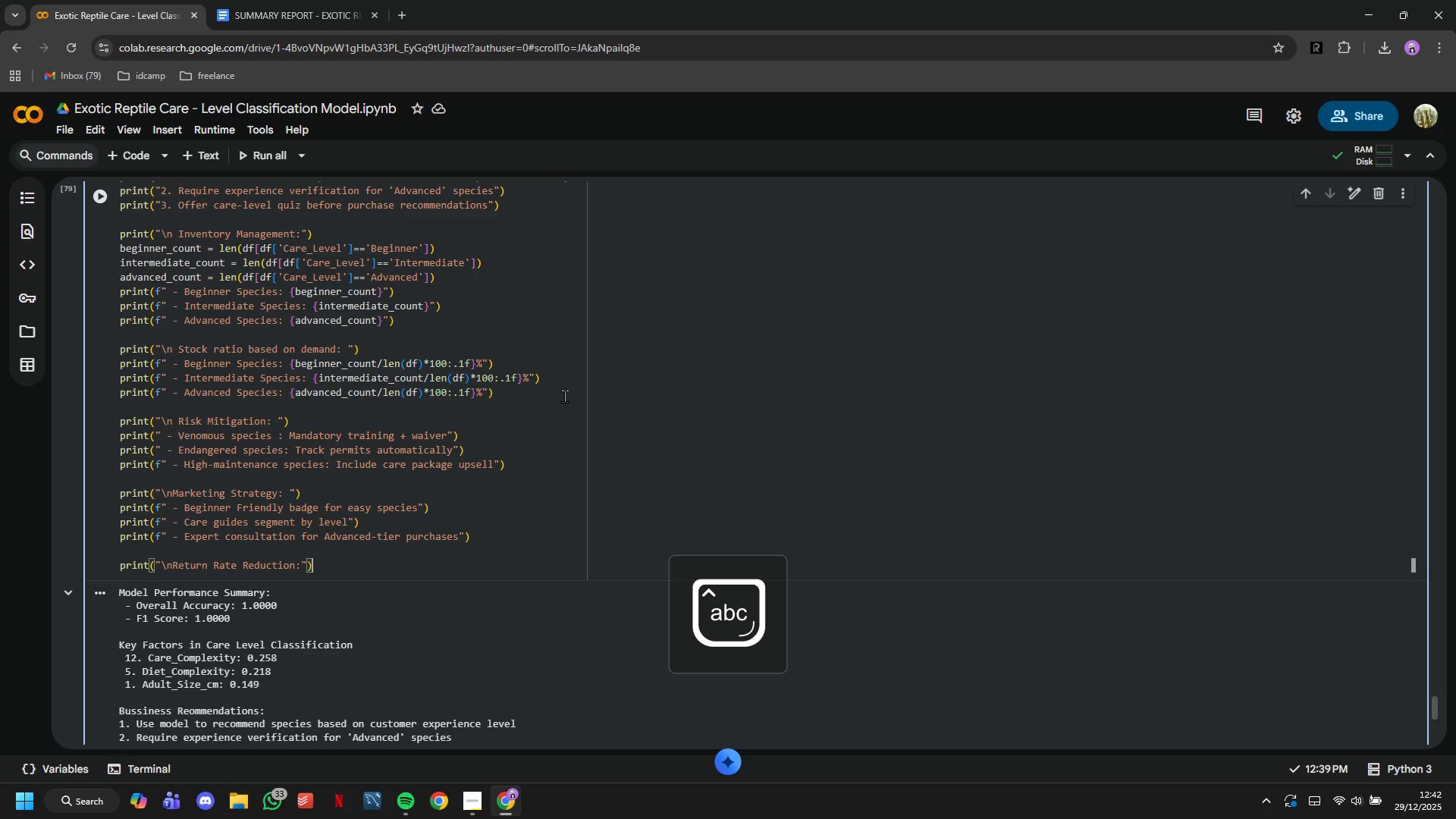 
key(Enter)
 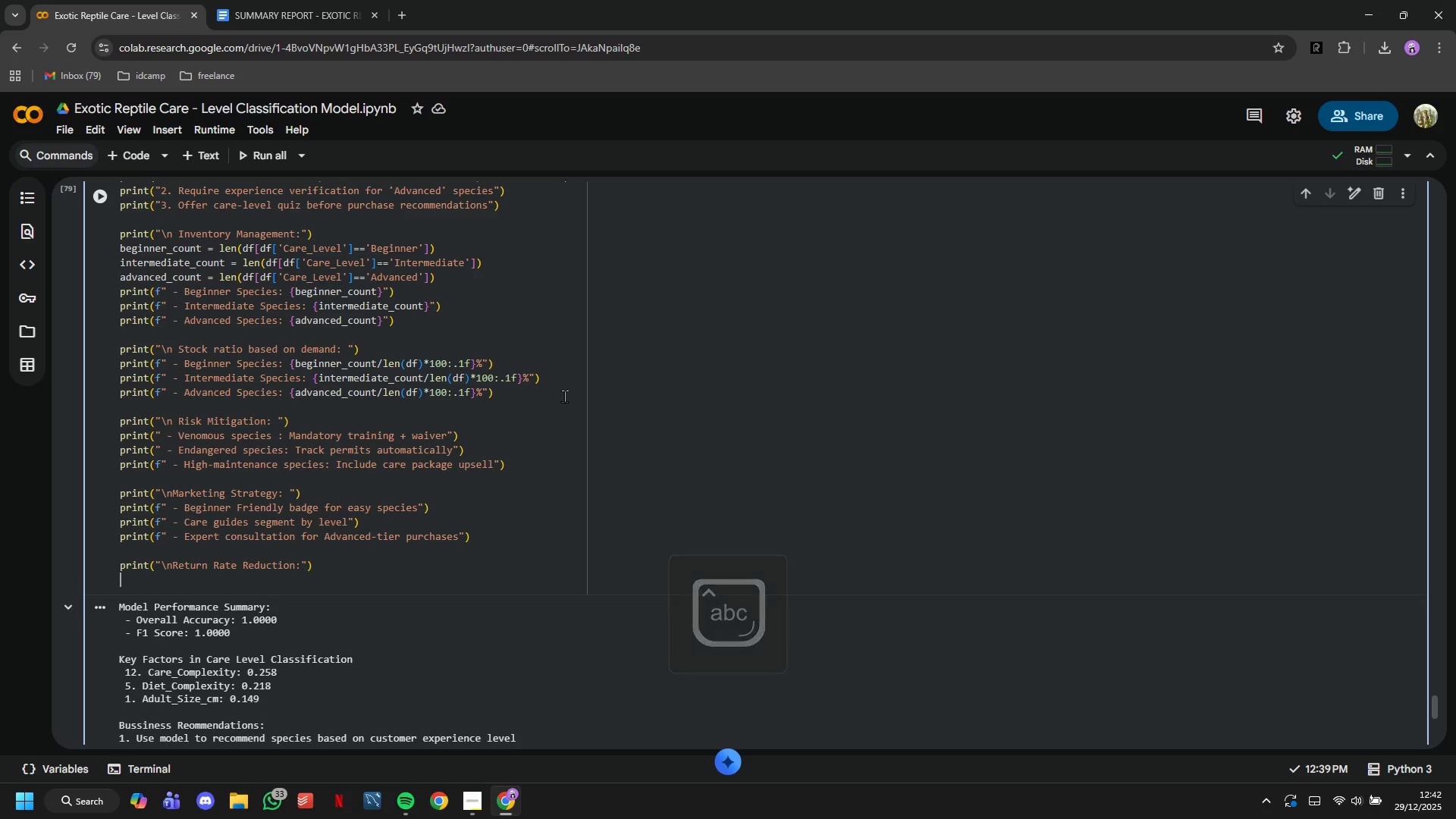 
type(print(" - Estimeate 3)
key(Backspace)
key(Backspace)
key(Backspace)
key(Backspace)
key(Backspace)
key(Backspace)
type(ated 30-40% reduction by proper matching)
 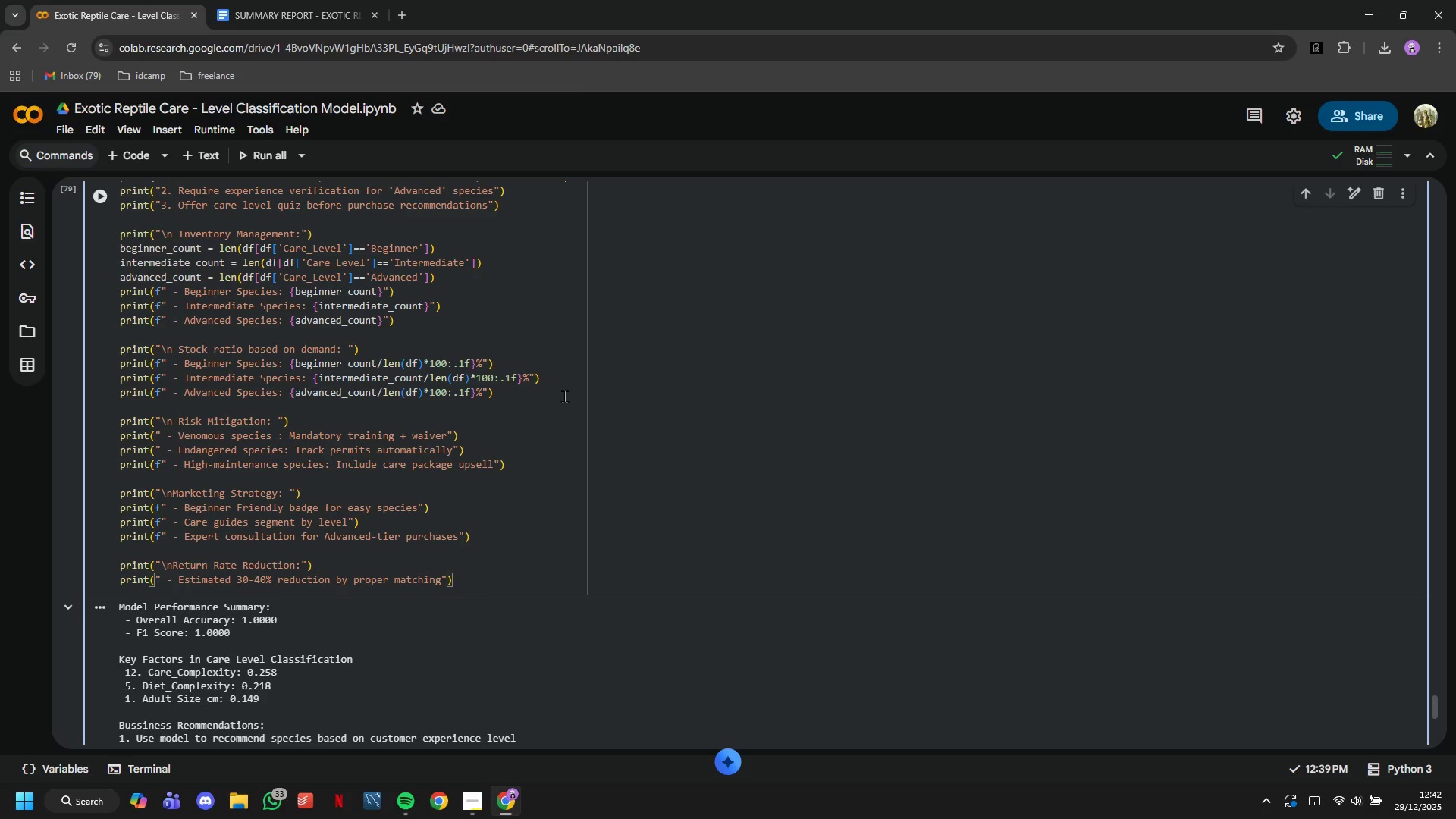 
key(ArrowRight)
 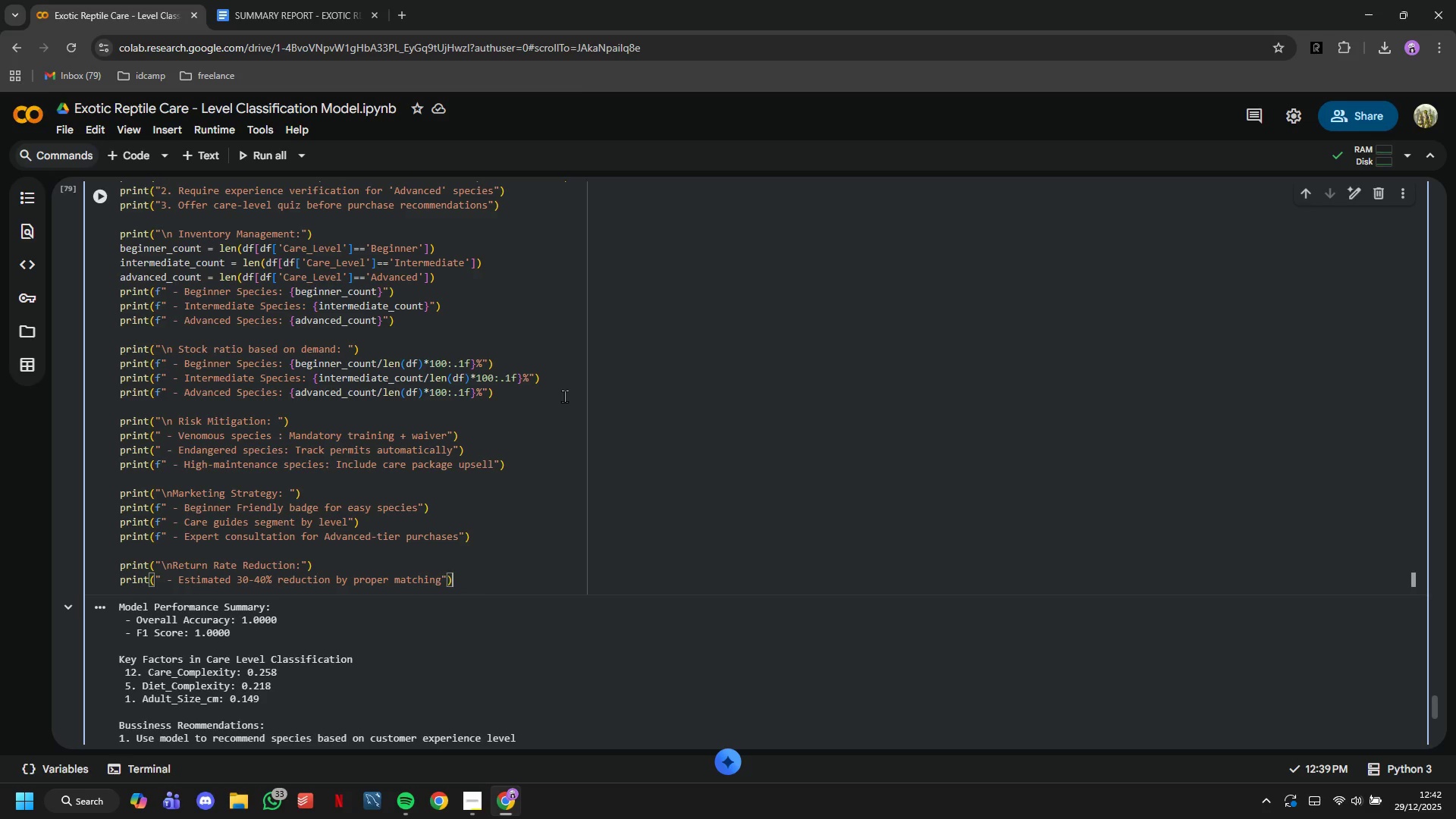 
key(ArrowRight)
 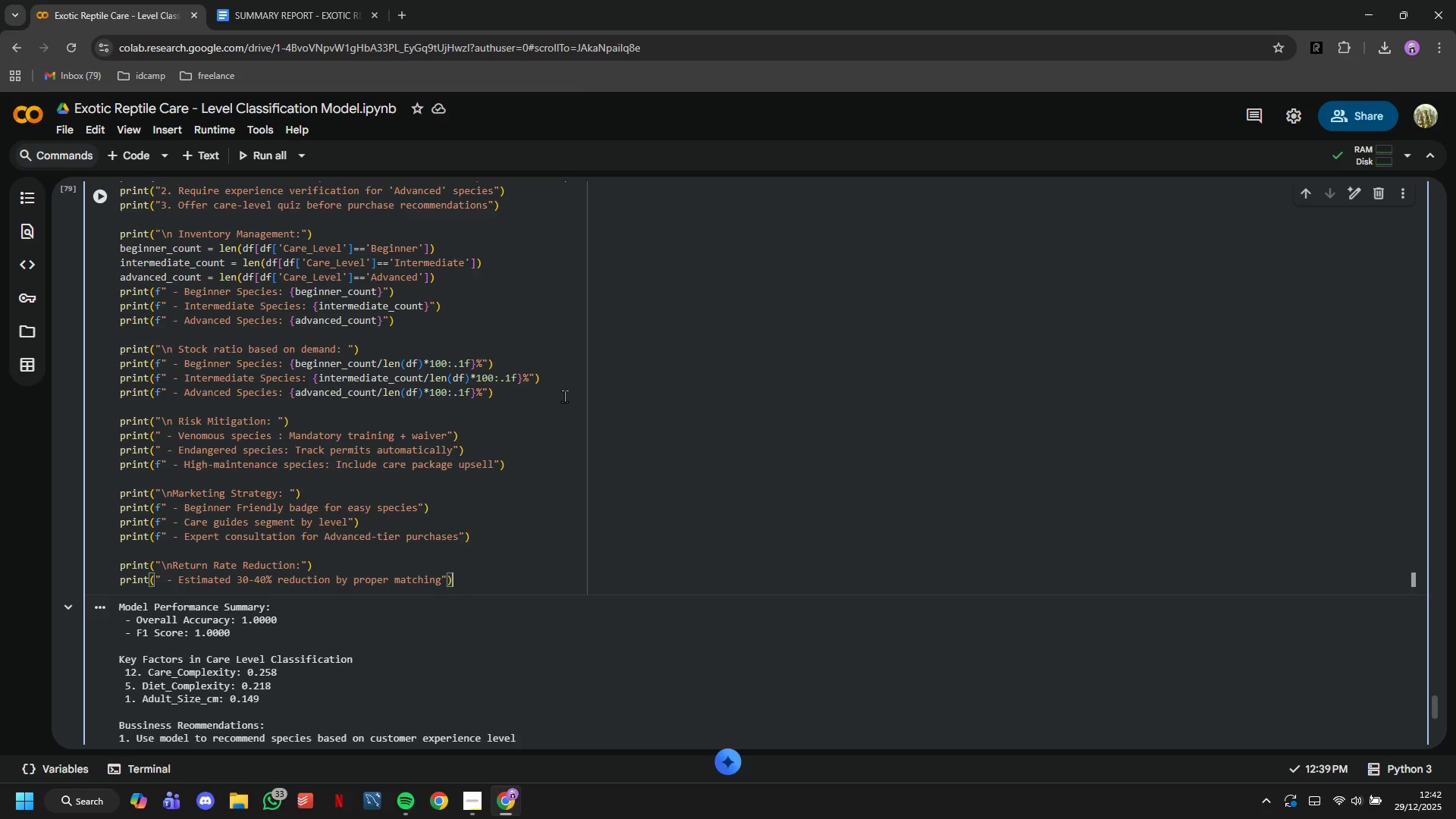 
key(Enter)
 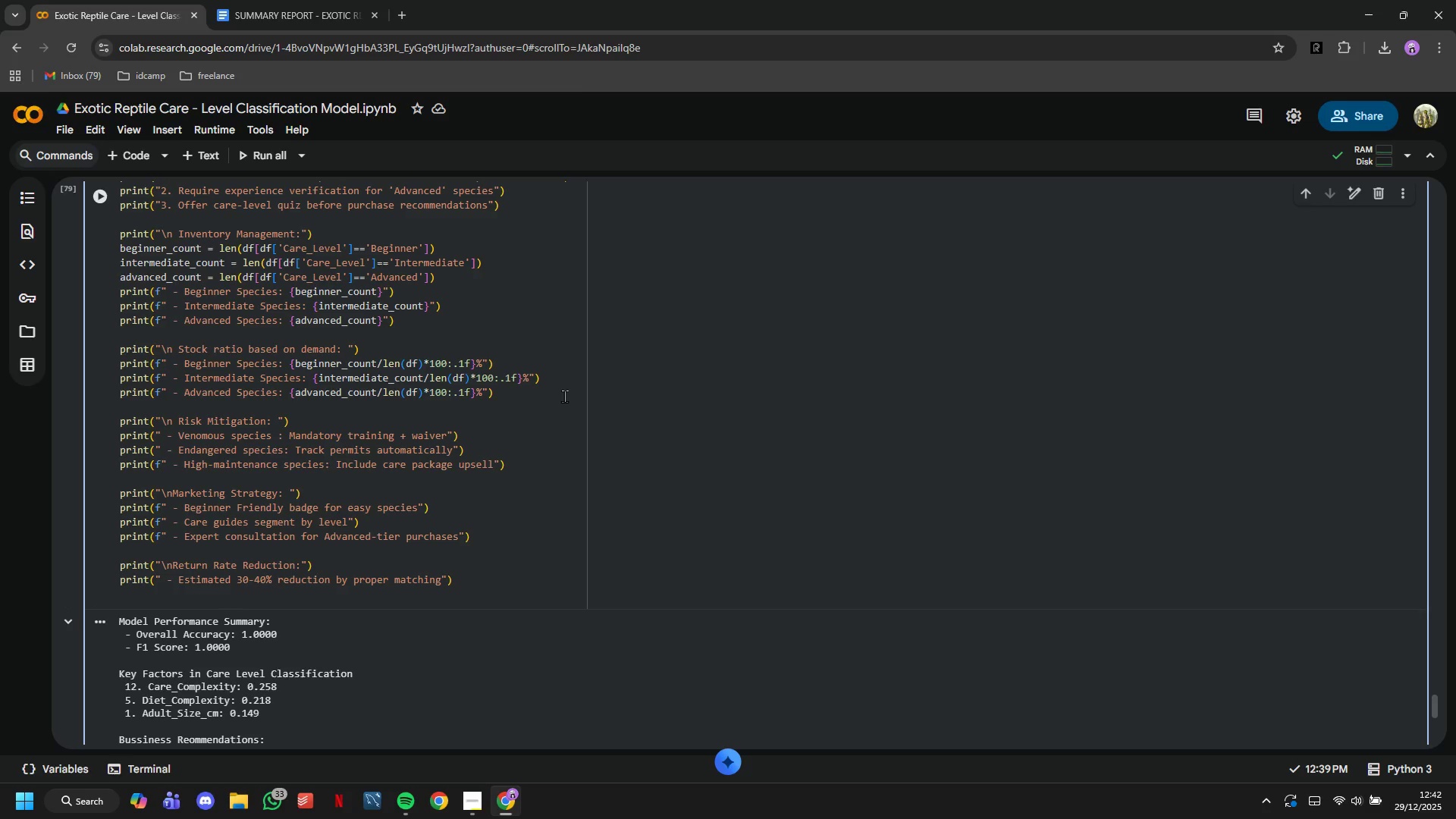 
type(print(" - Follow-up check-ins at 1 week, 1 month )
key(Backspace)
type(, 3 months)
 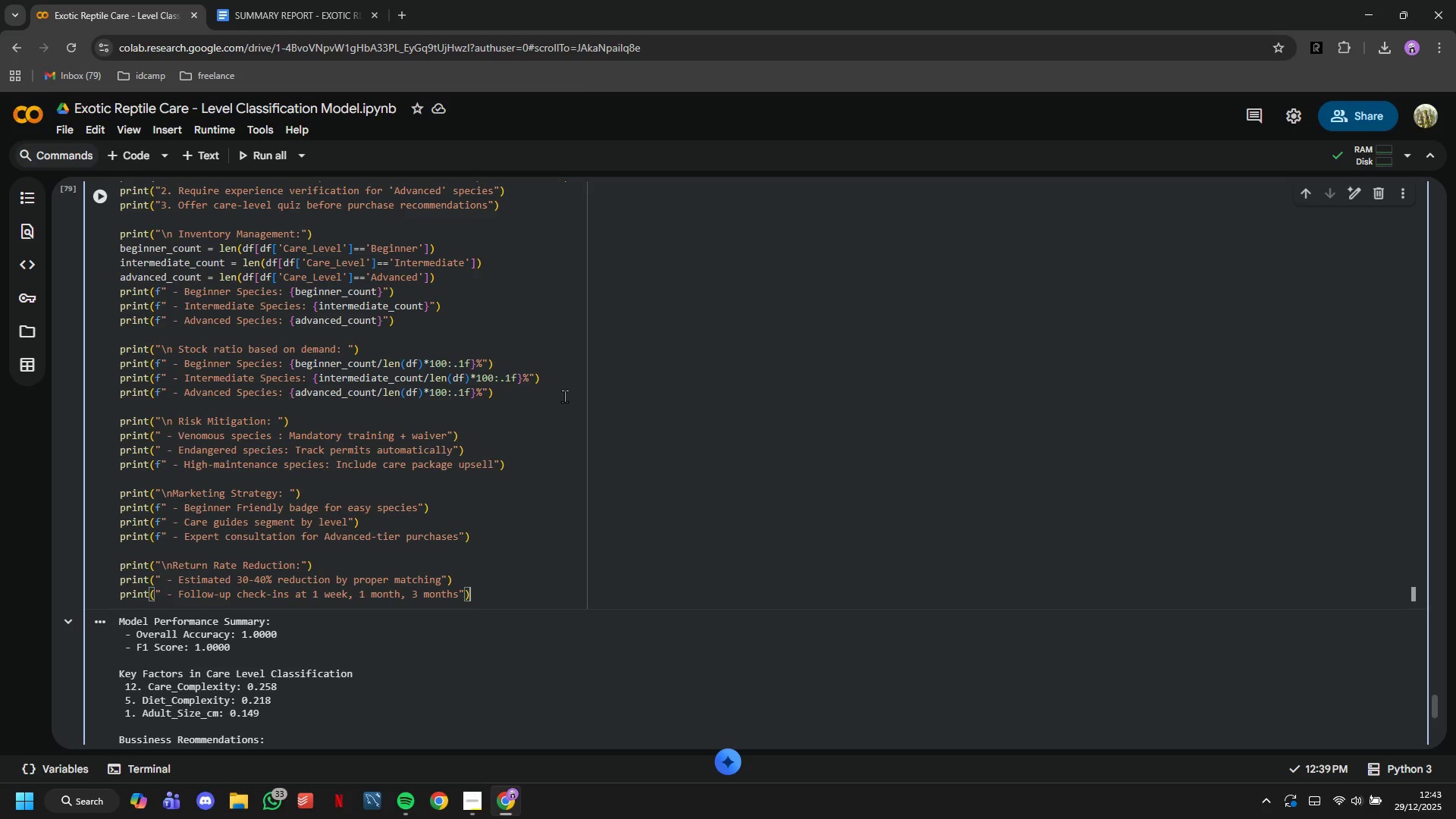 
 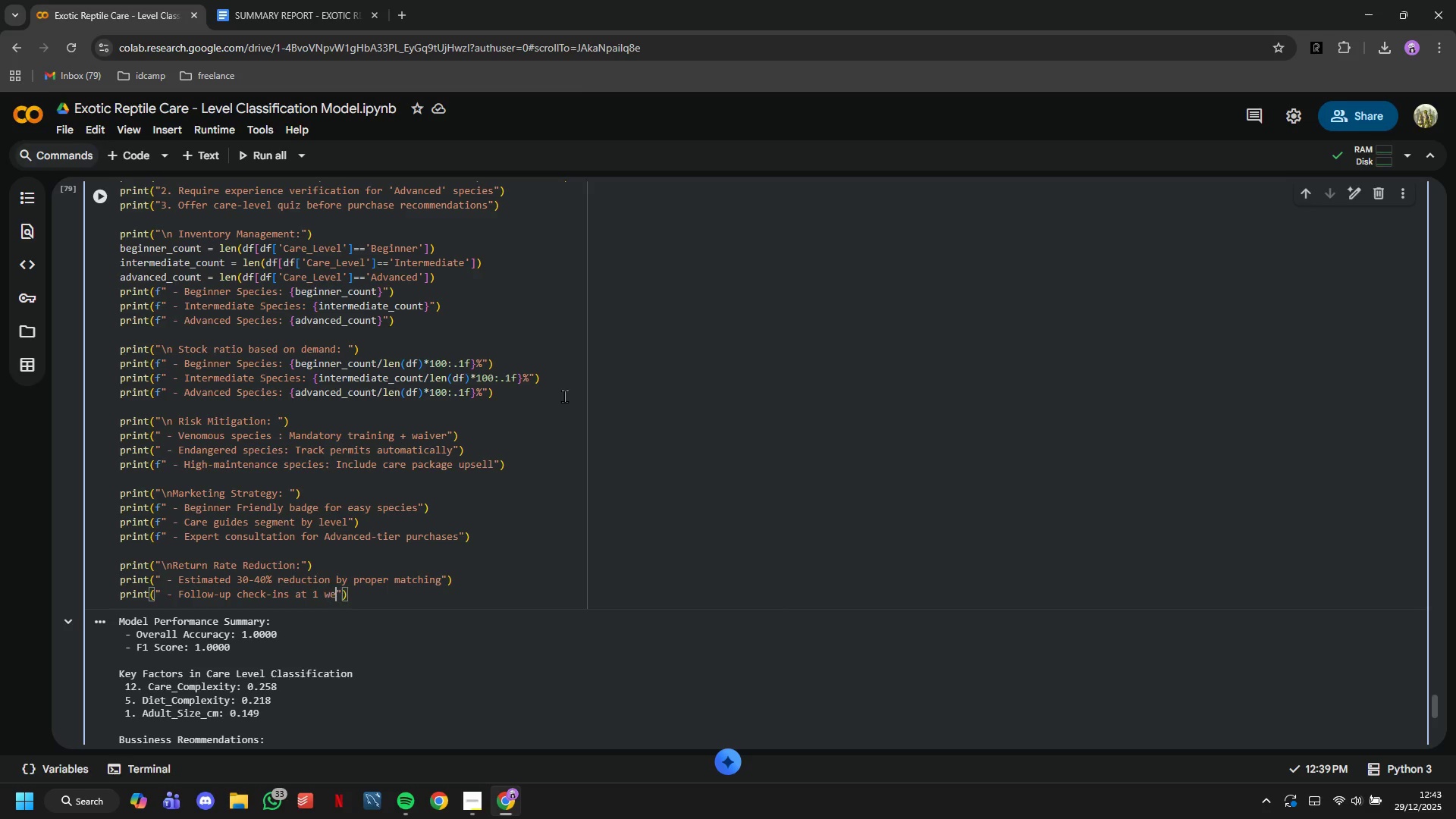 
key(ArrowRight)
 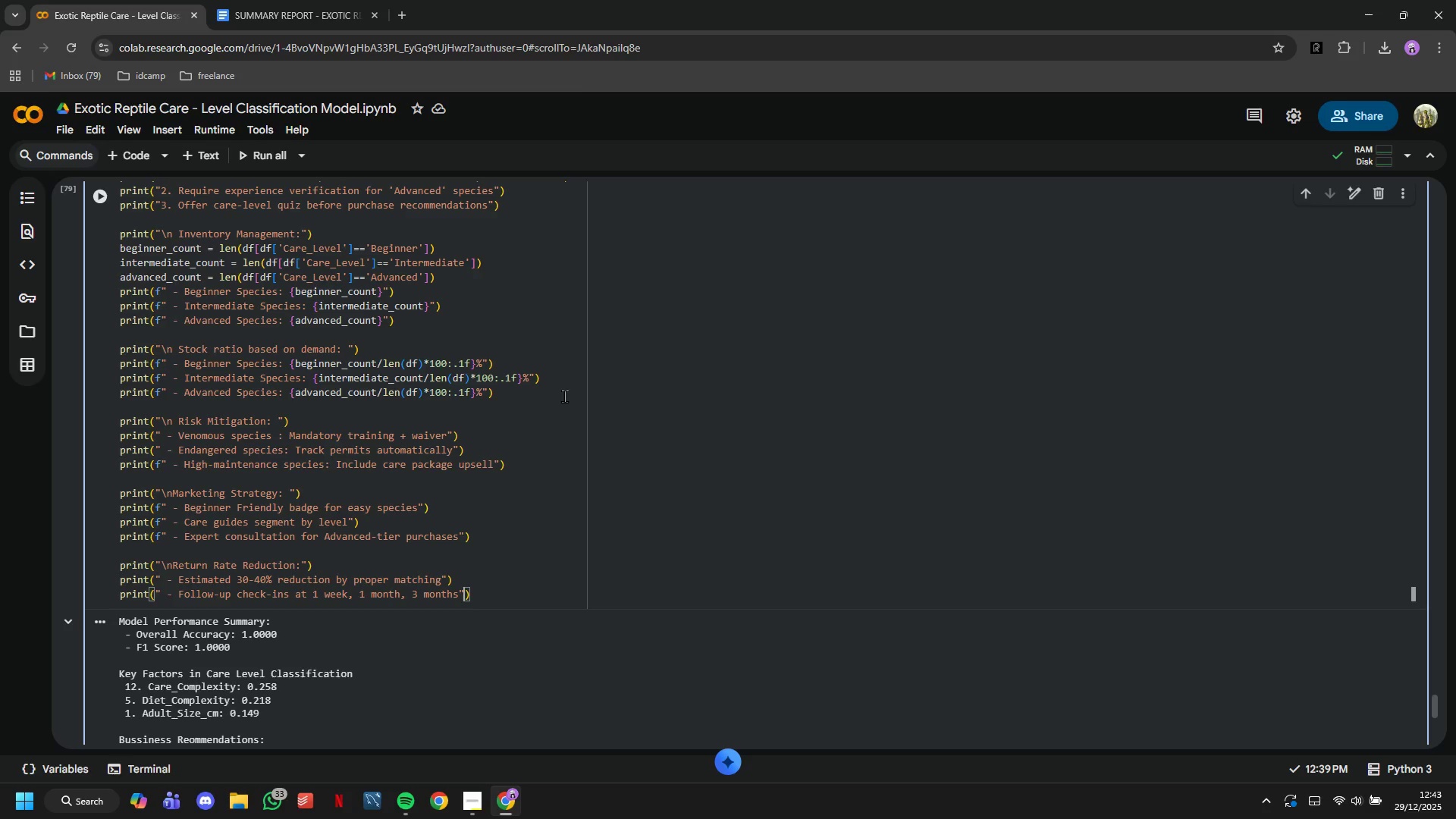 
key(ArrowRight)
 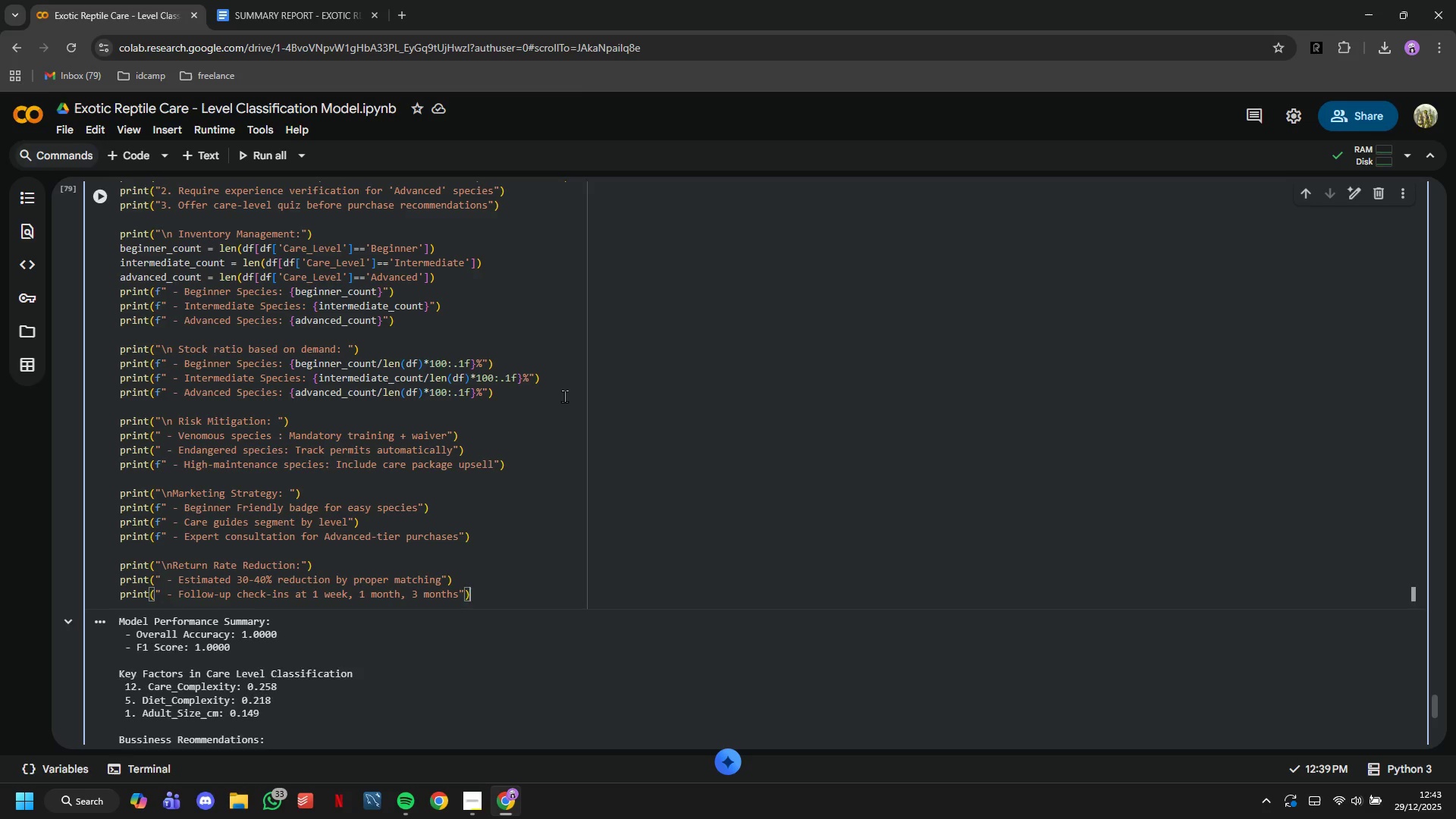 
key(Enter)
 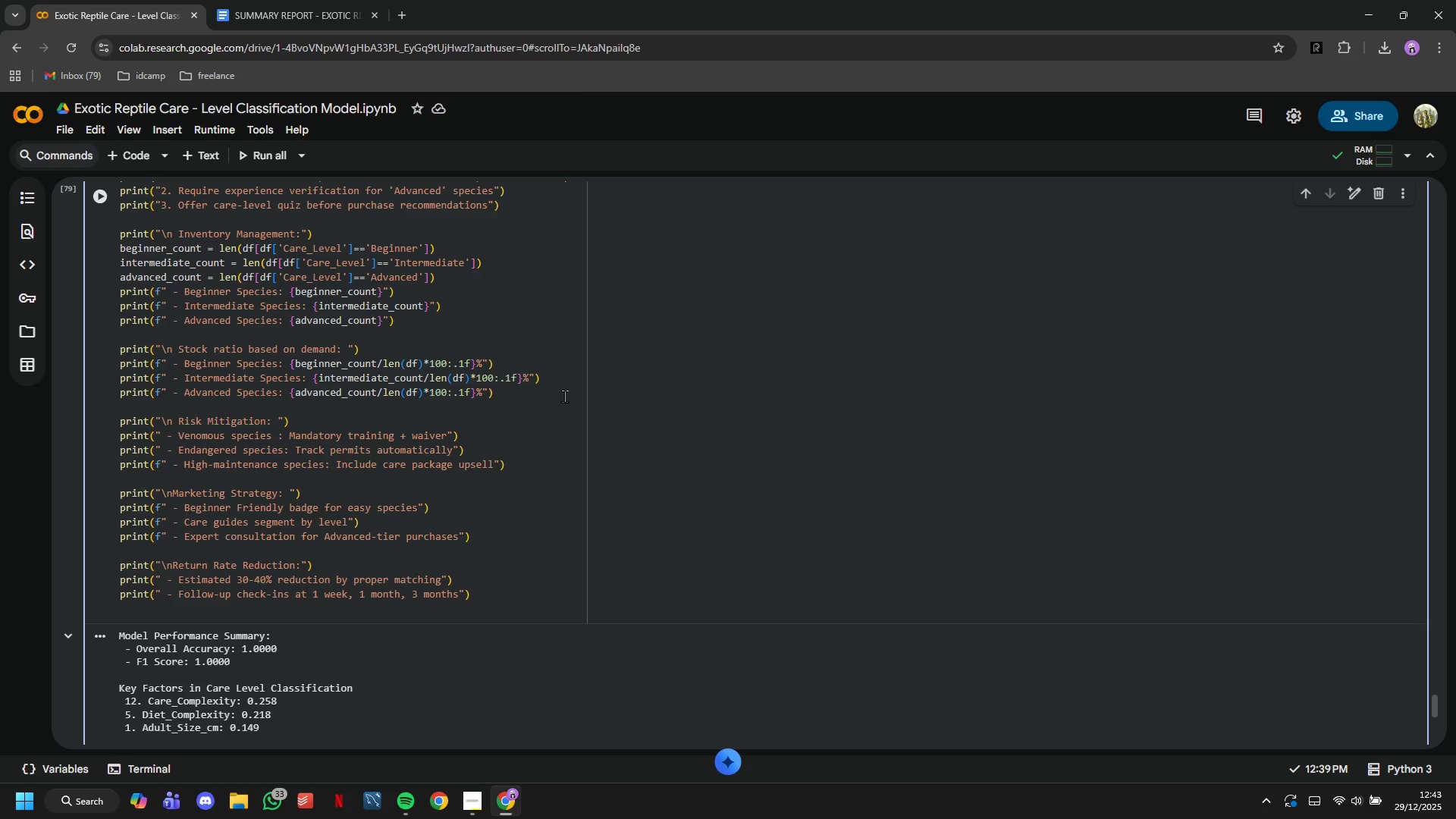 
type(print )
key(Backspace)
type())
key(Backspace)
type((" - Care lee=)
key(Backspace)
key(Backspace)
type(vel clearly displed o=)
key(Backspace)
key(Backspace)
key(Backspace)
key(Backspace)
key(Backspace)
type(ayed on c)
key(Backspace)
type(enclosures)
 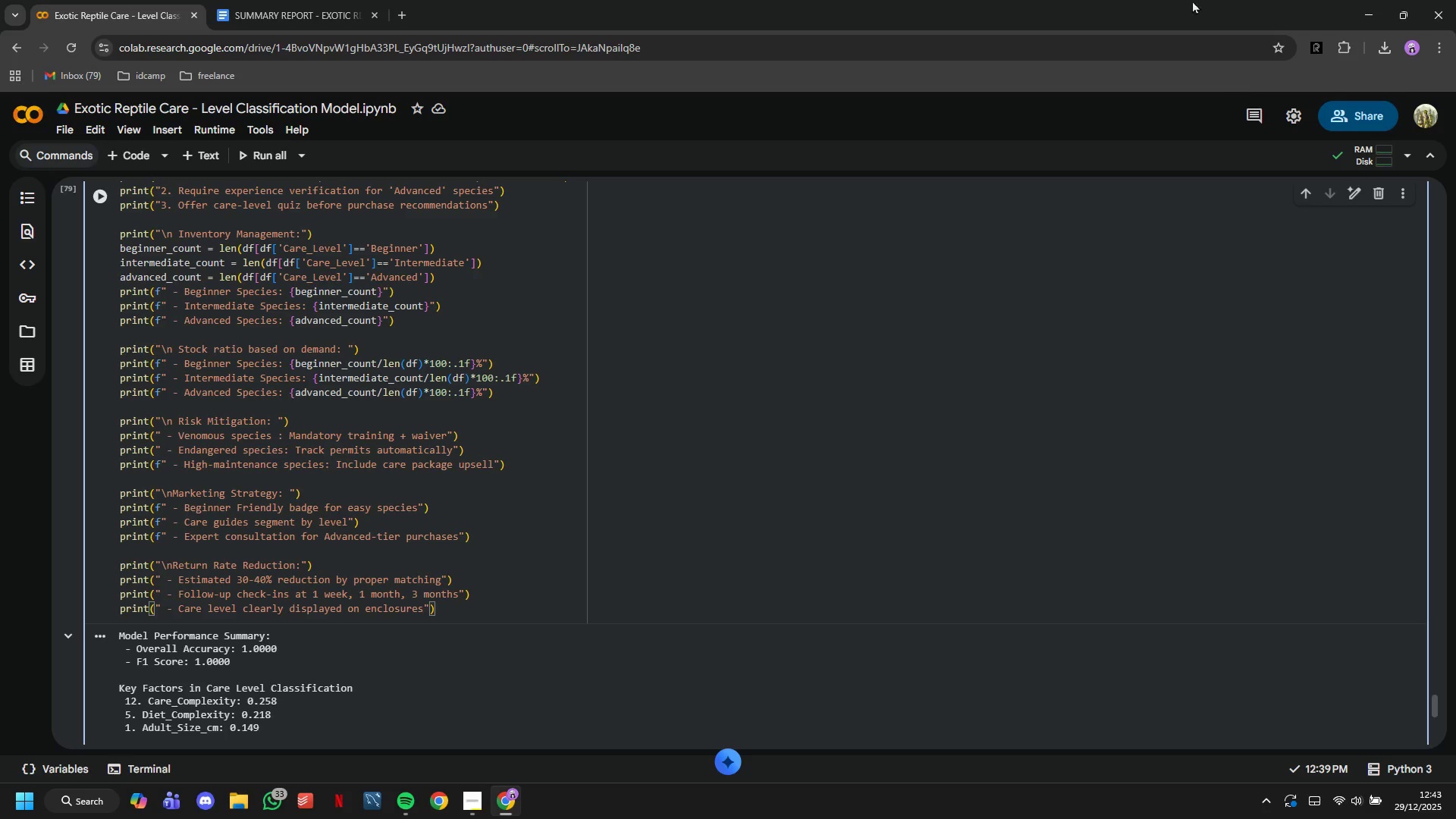 
double_click([111, 198])
 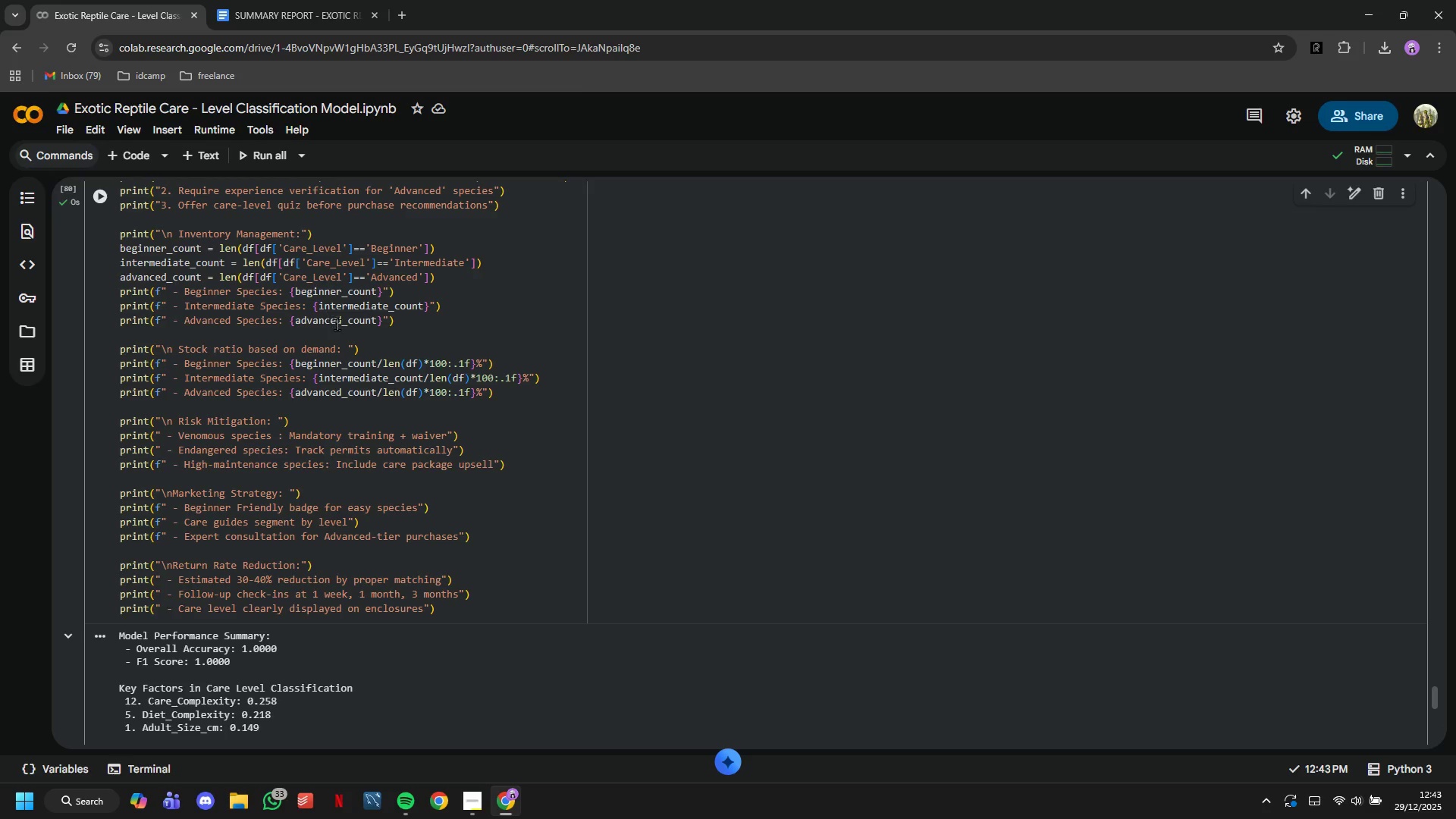 
scroll: coordinate [376, 345], scroll_direction: down, amount: 8.0
 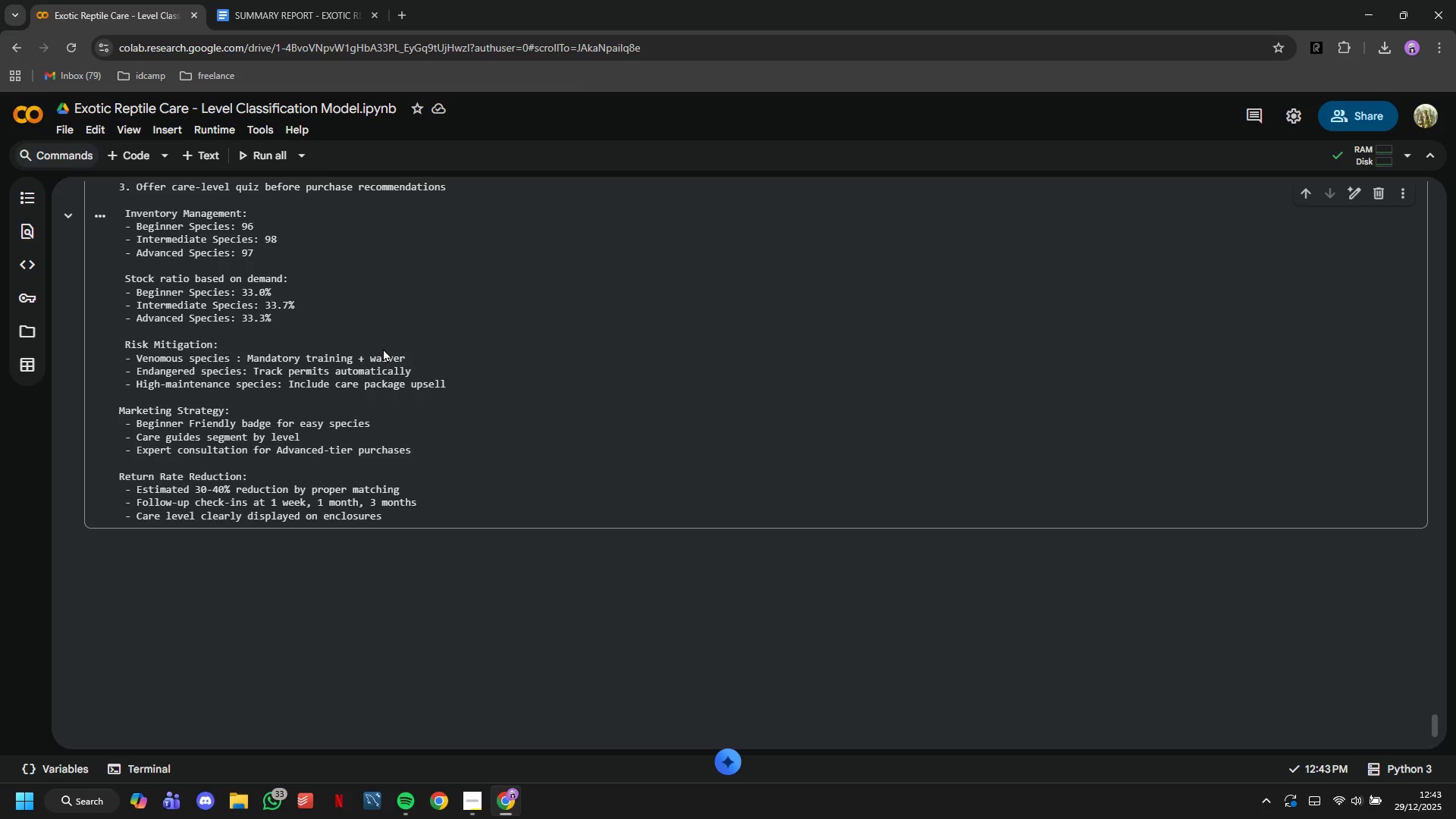 
wait(21.12)
 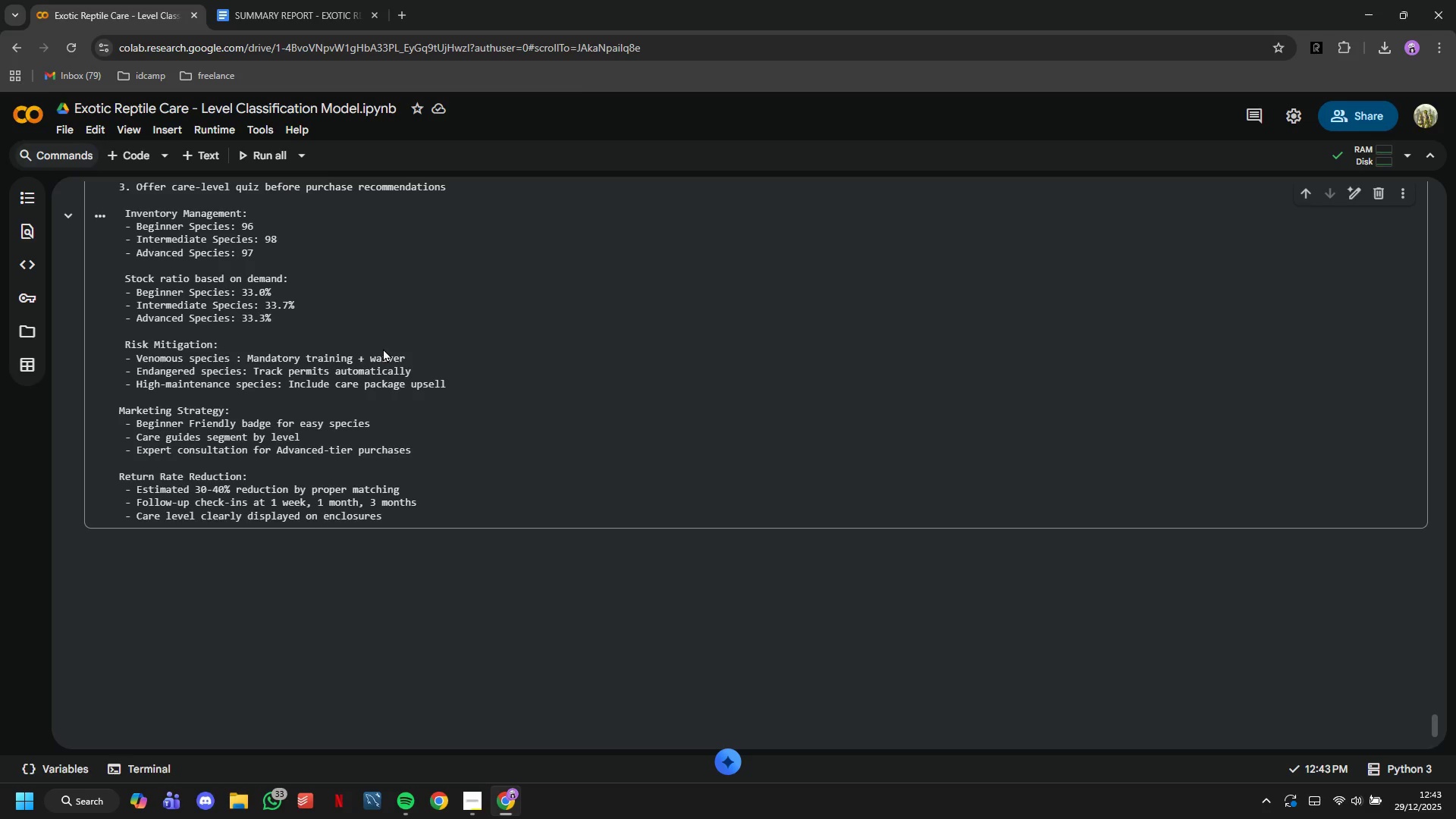 
left_click([249, 29])
 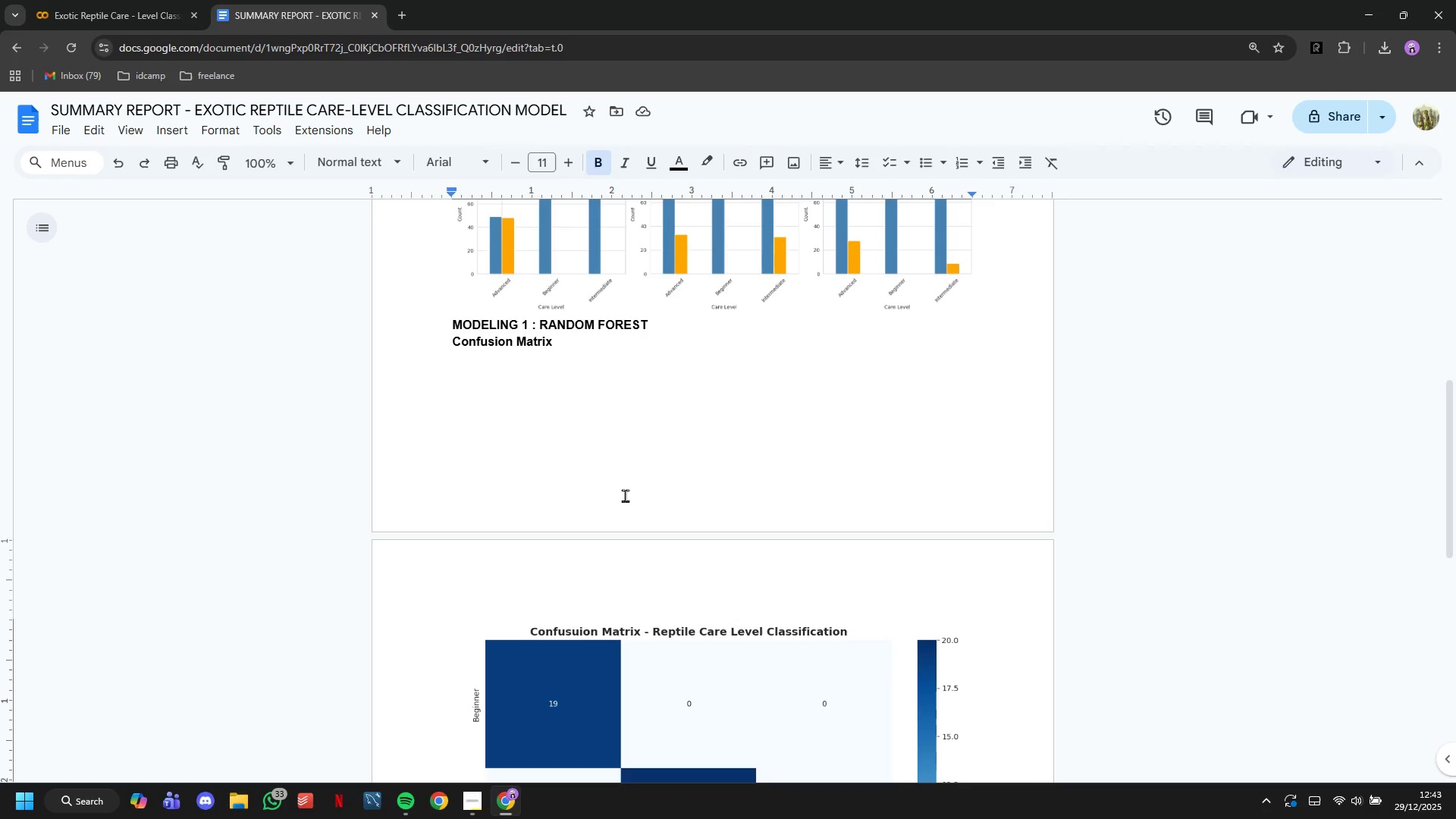 
scroll: coordinate [708, 570], scroll_direction: up, amount: 15.0
 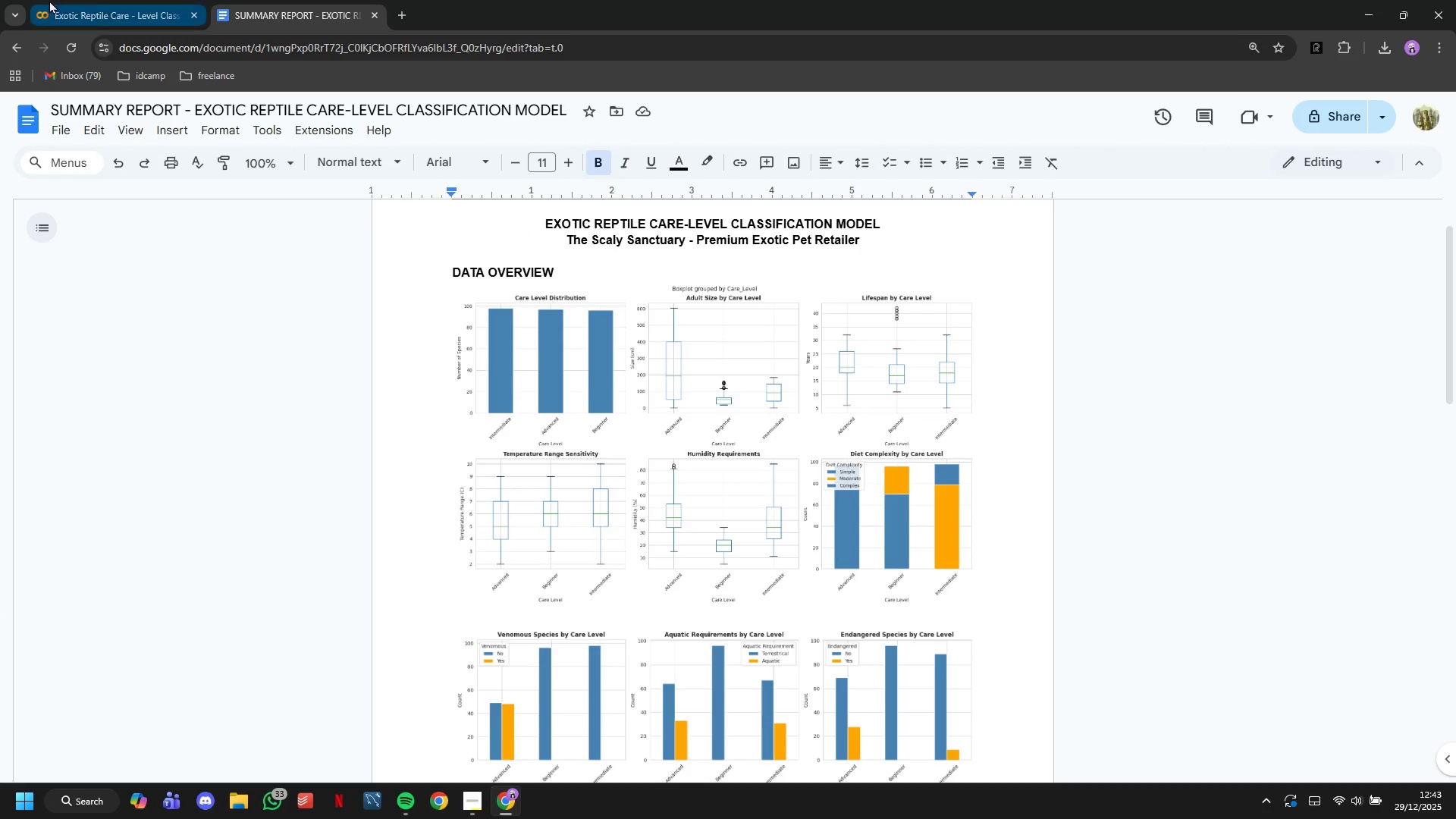 
left_click([49, 0])
 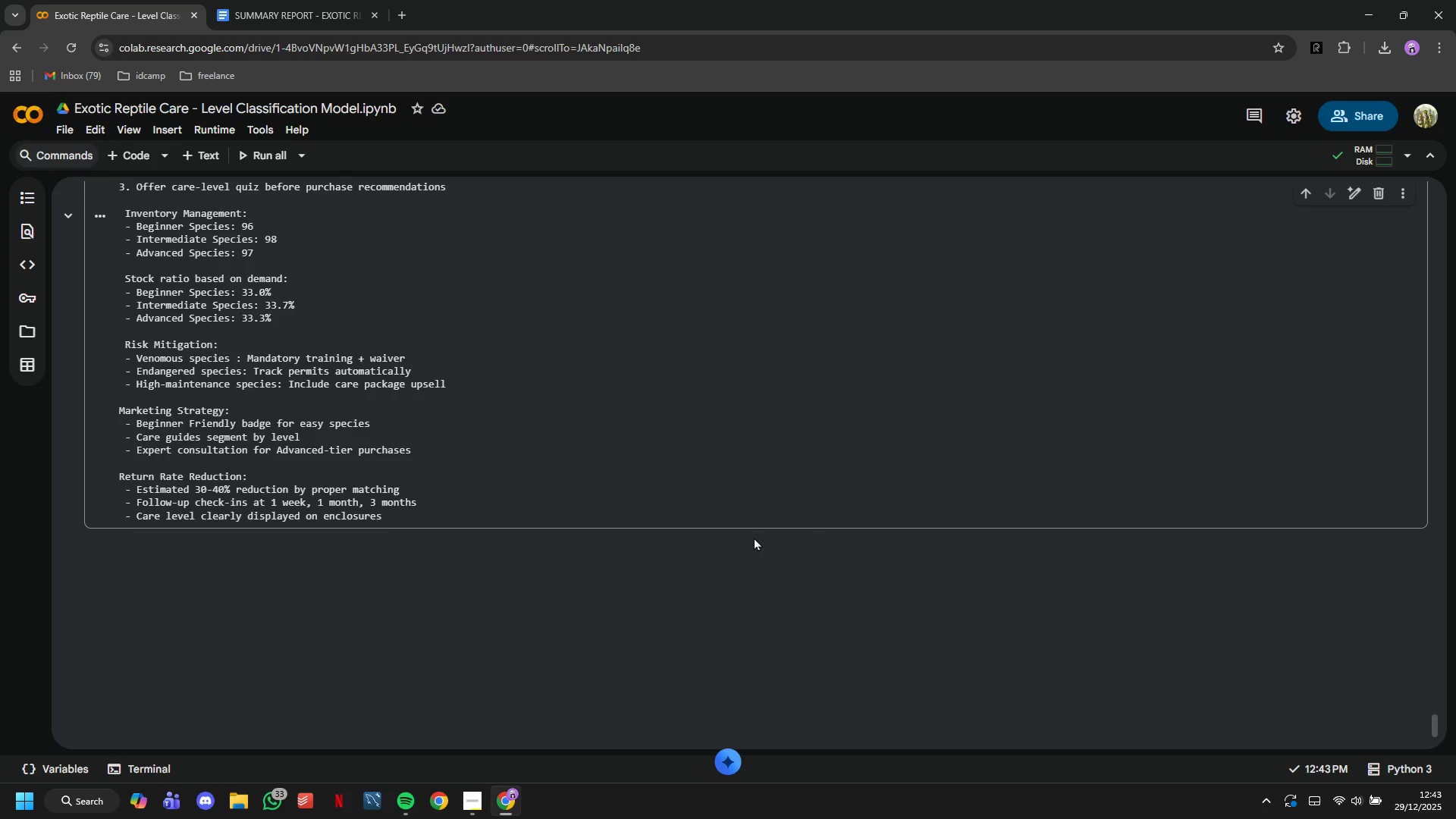 
scroll: coordinate [197, 422], scroll_direction: up, amount: 103.0
 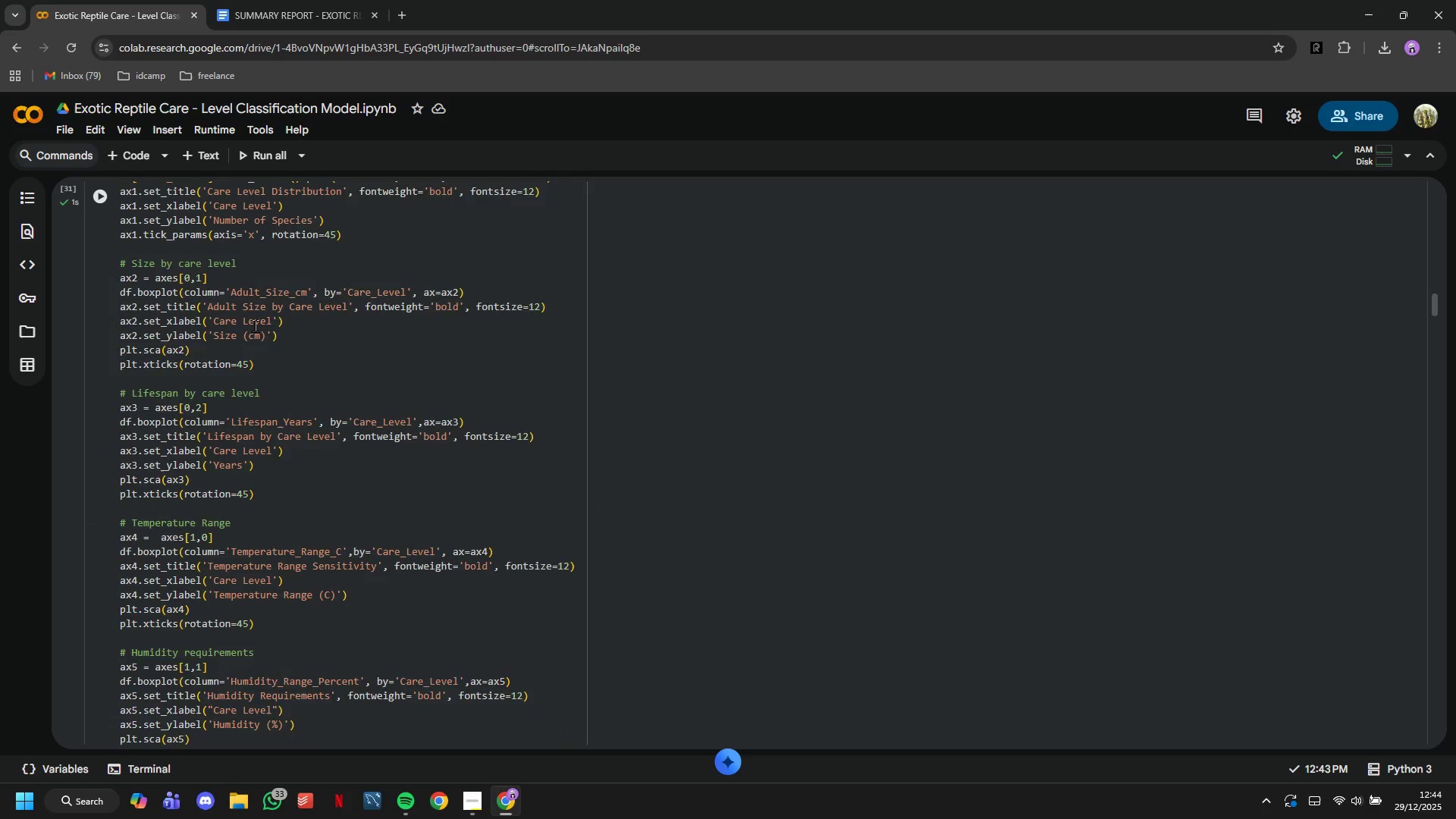 
scroll: coordinate [290, 395], scroll_direction: up, amount: 4.0
 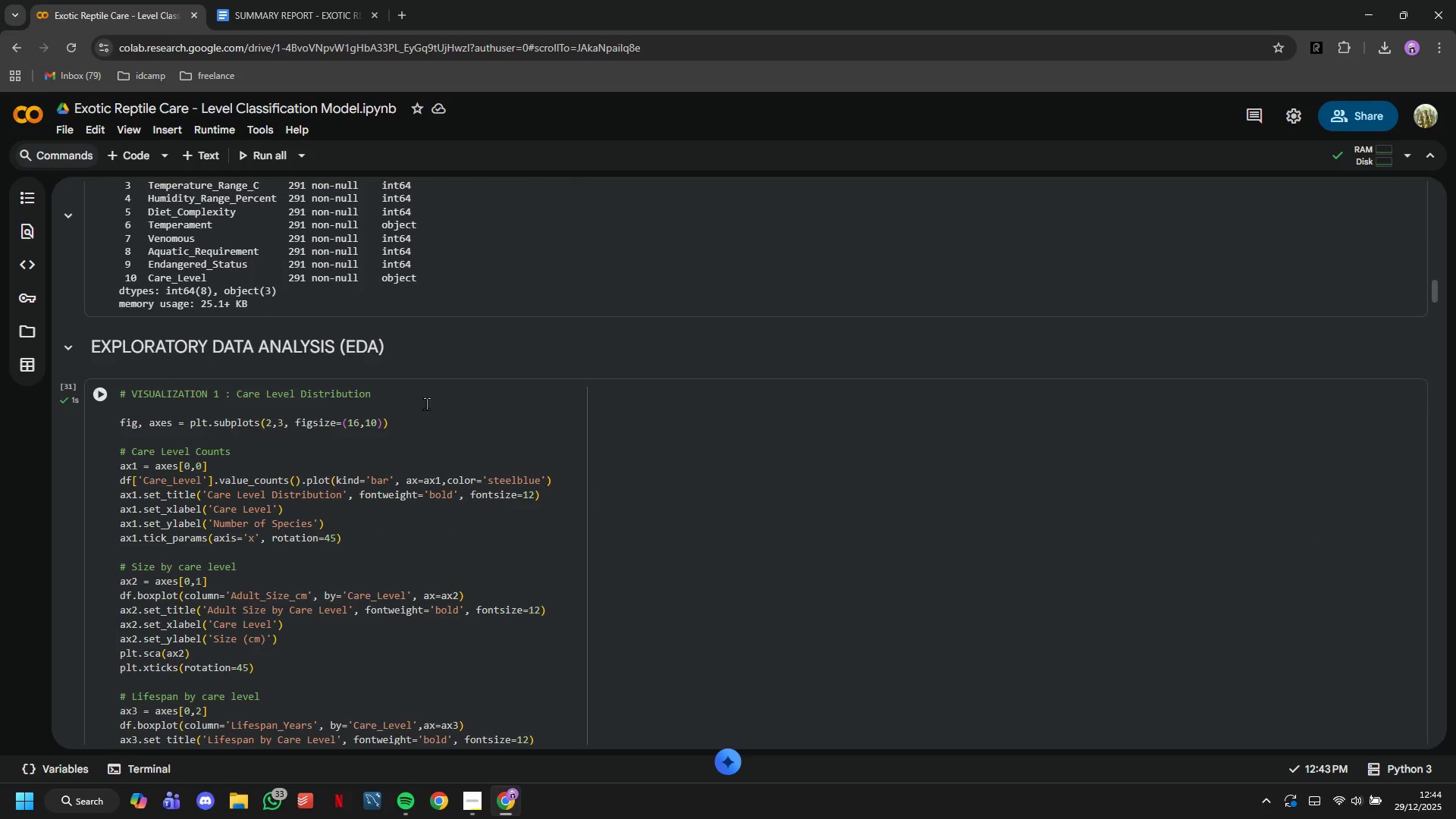 
left_click_drag(start_coordinate=[431, 394], to_coordinate=[111, 388])
 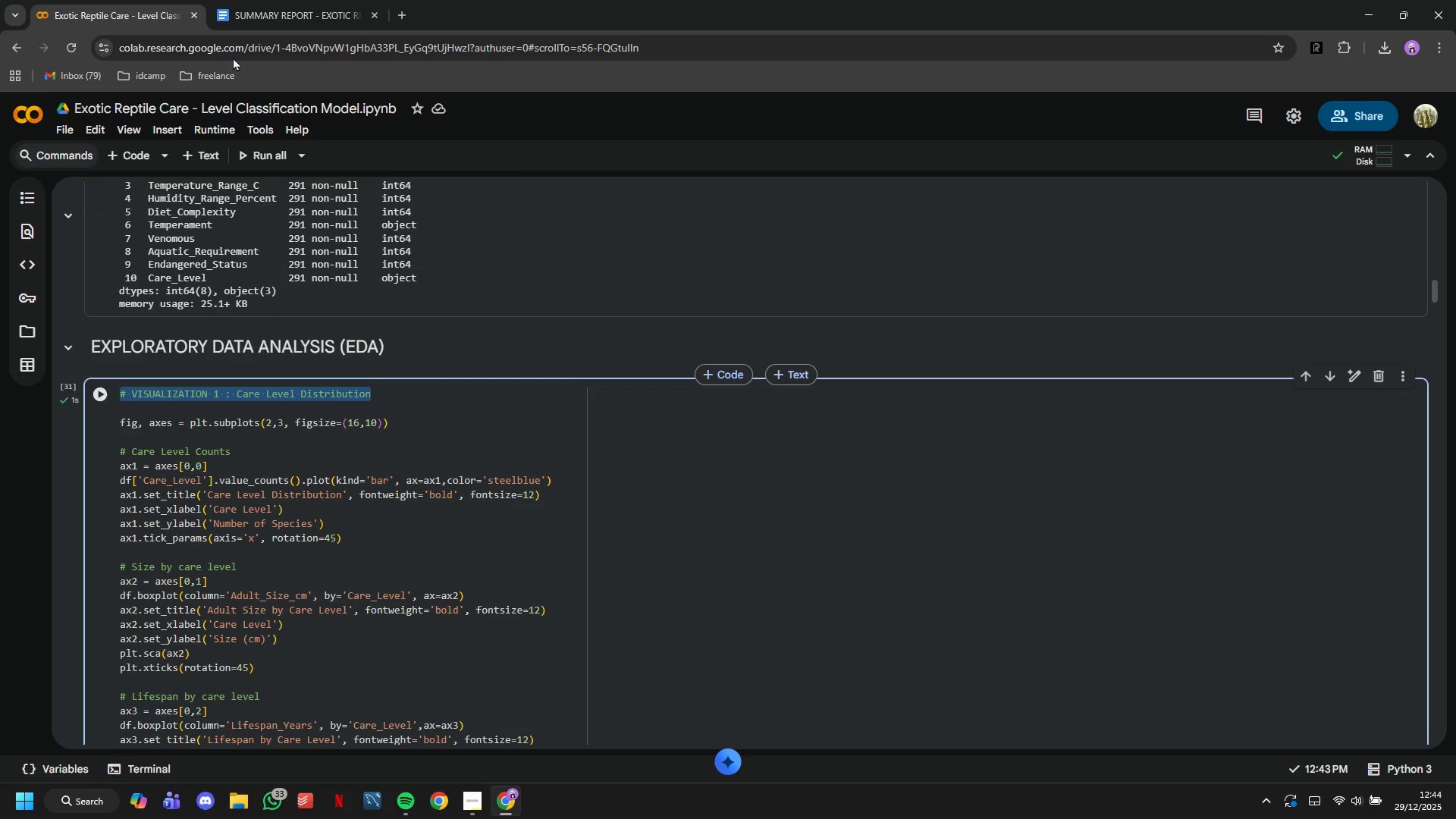 
key(Control+C)
 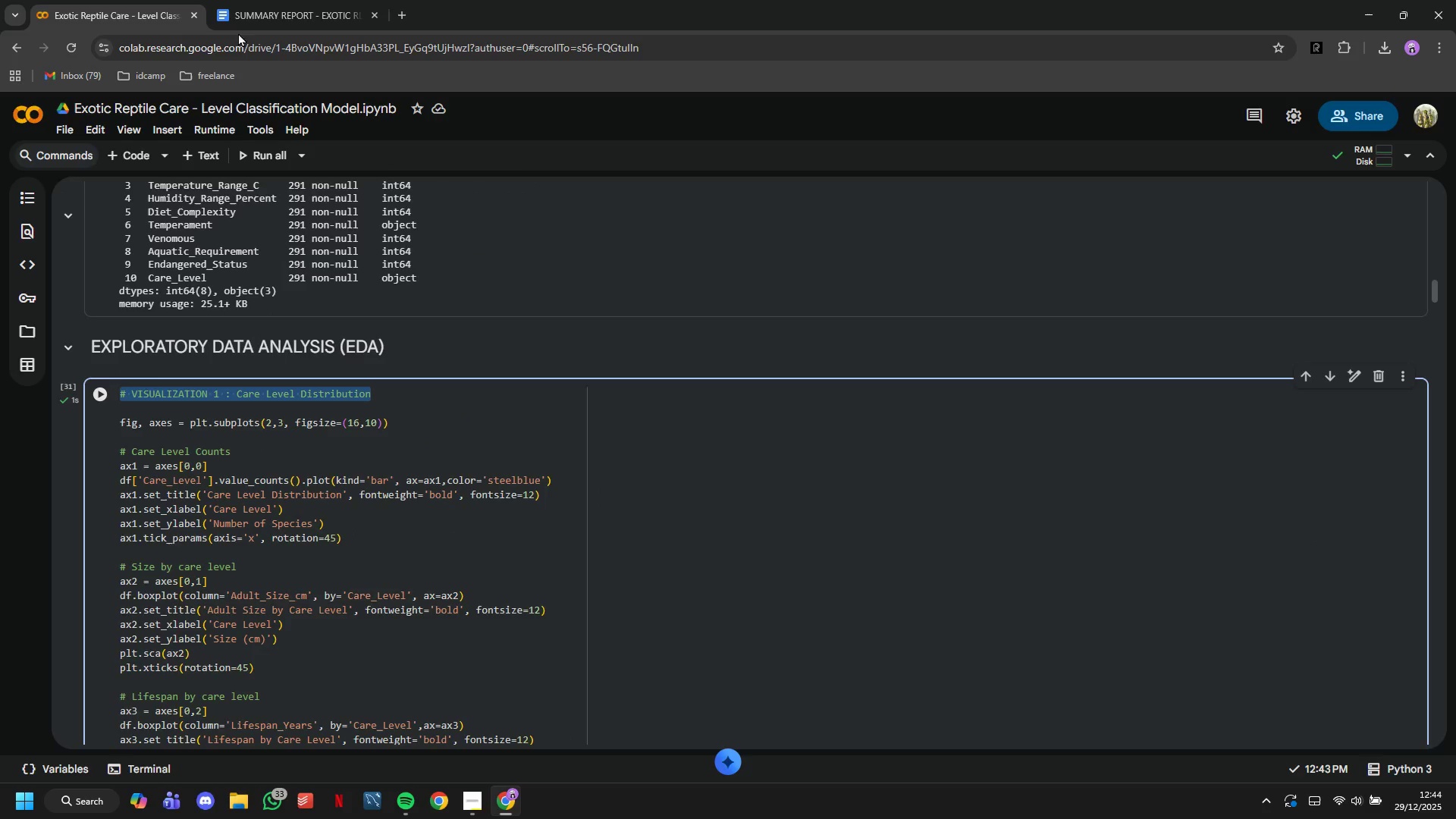 
left_click([249, 16])
 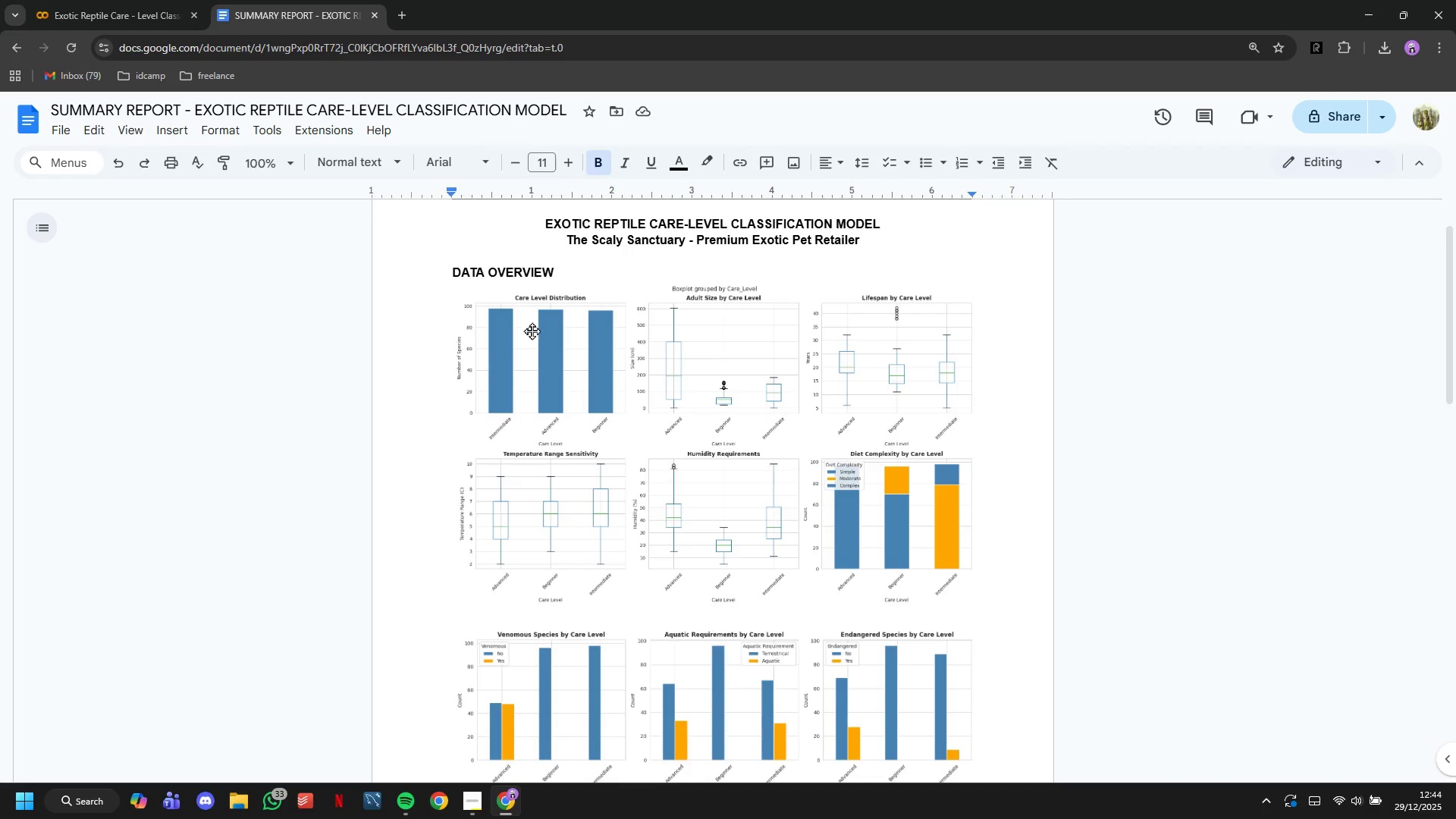 
scroll: coordinate [532, 334], scroll_direction: up, amount: 2.0
 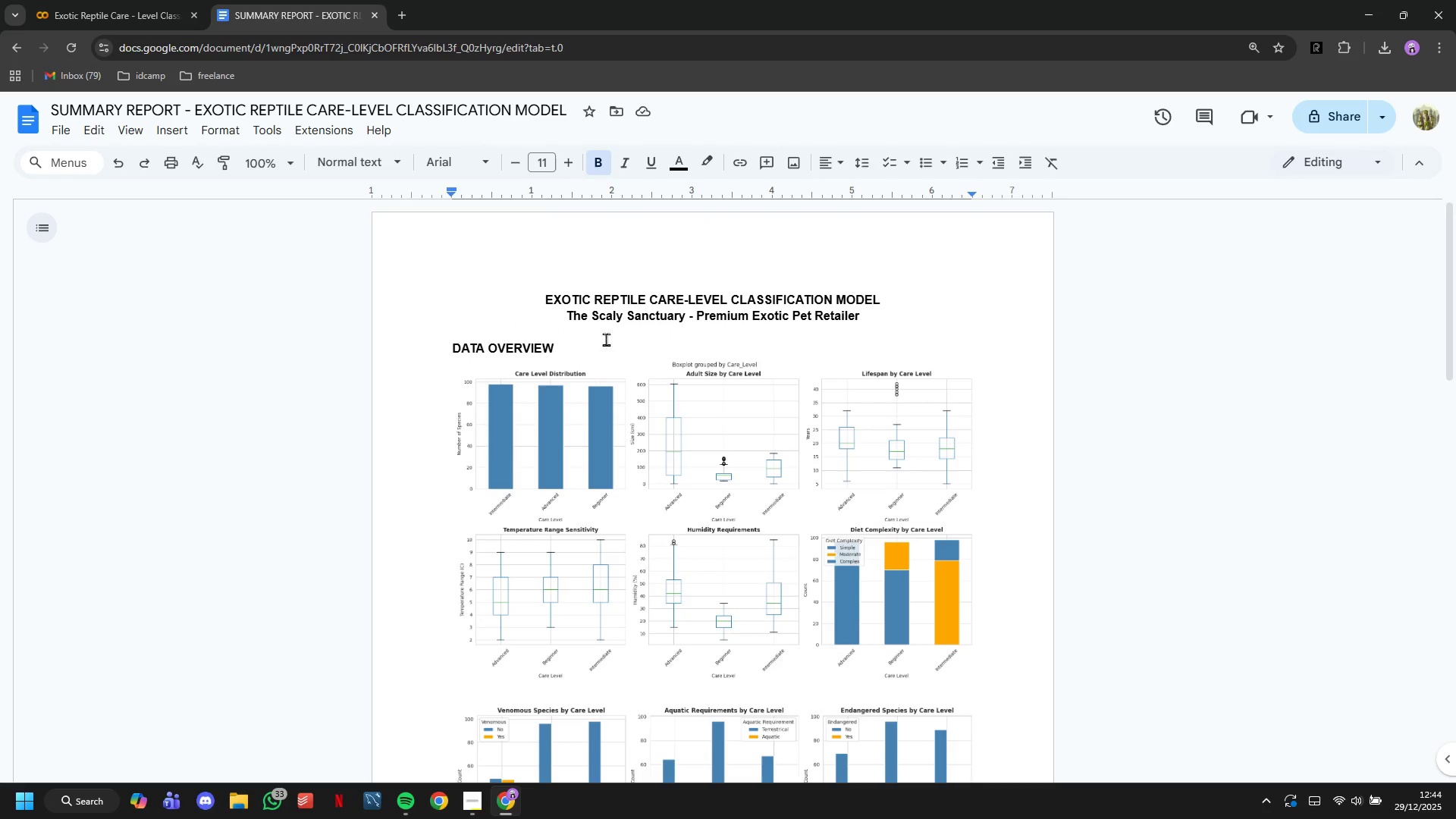 
left_click([616, 349])
 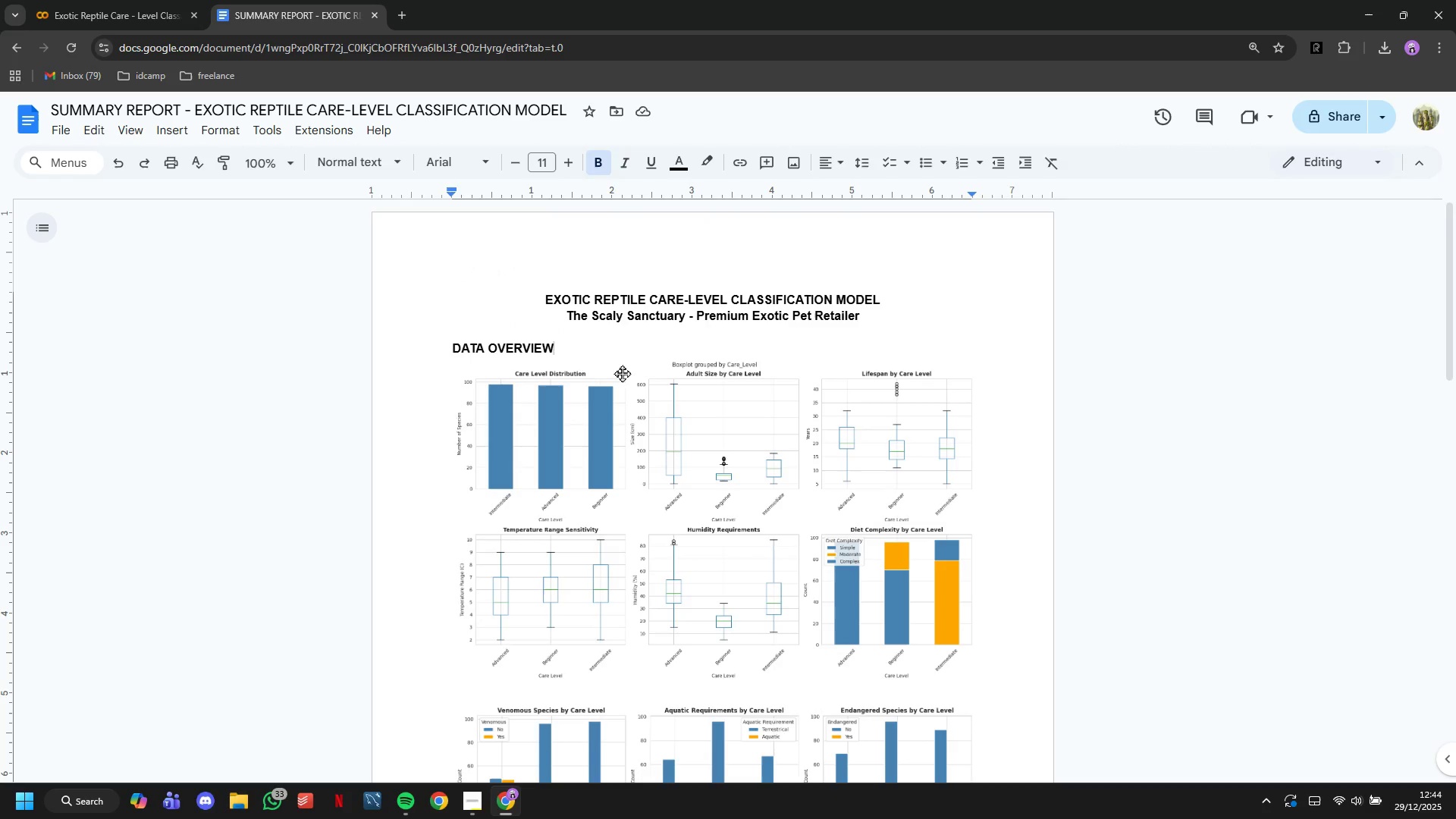 
key(Enter)
 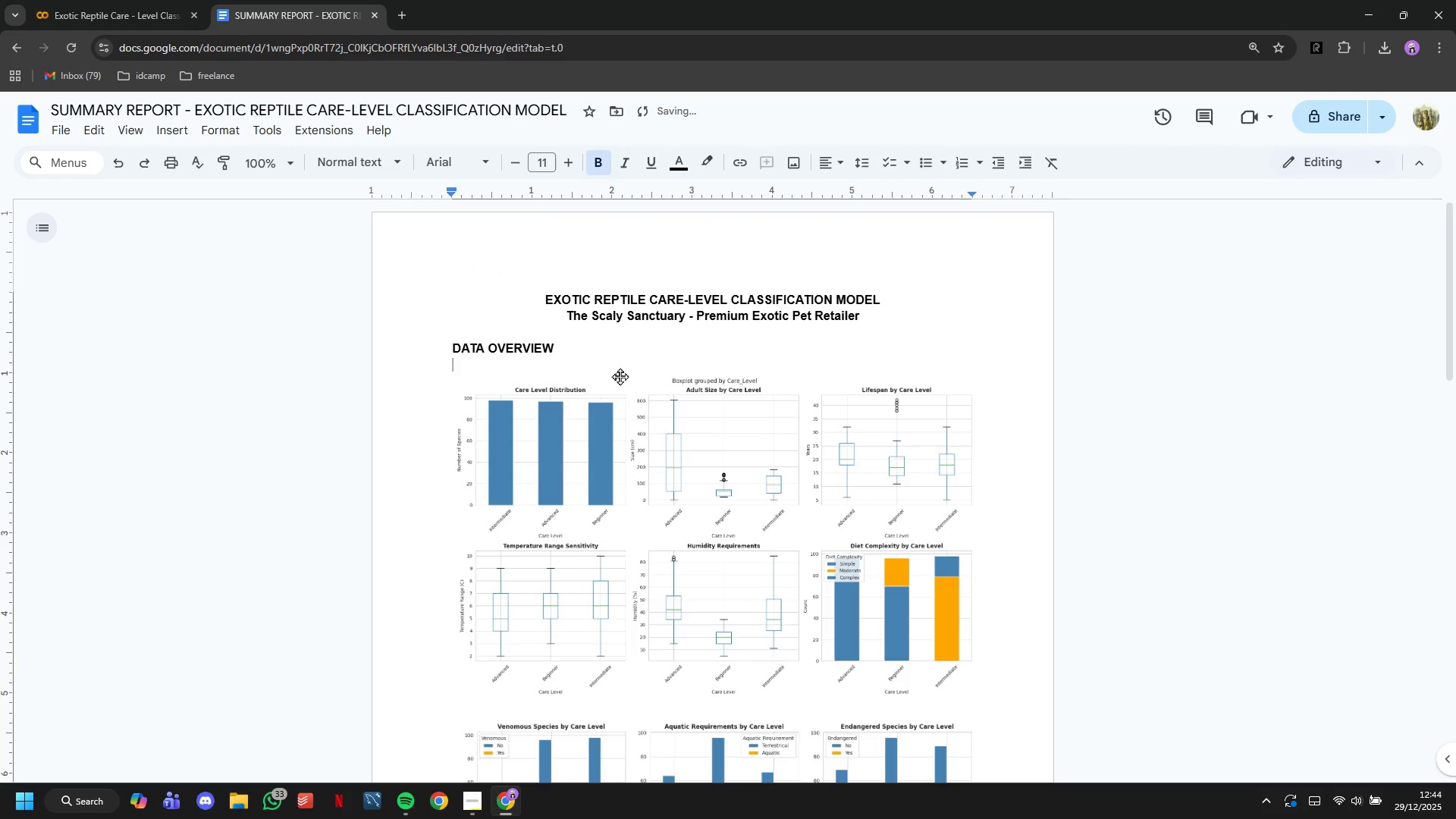 
key(Control+V)
 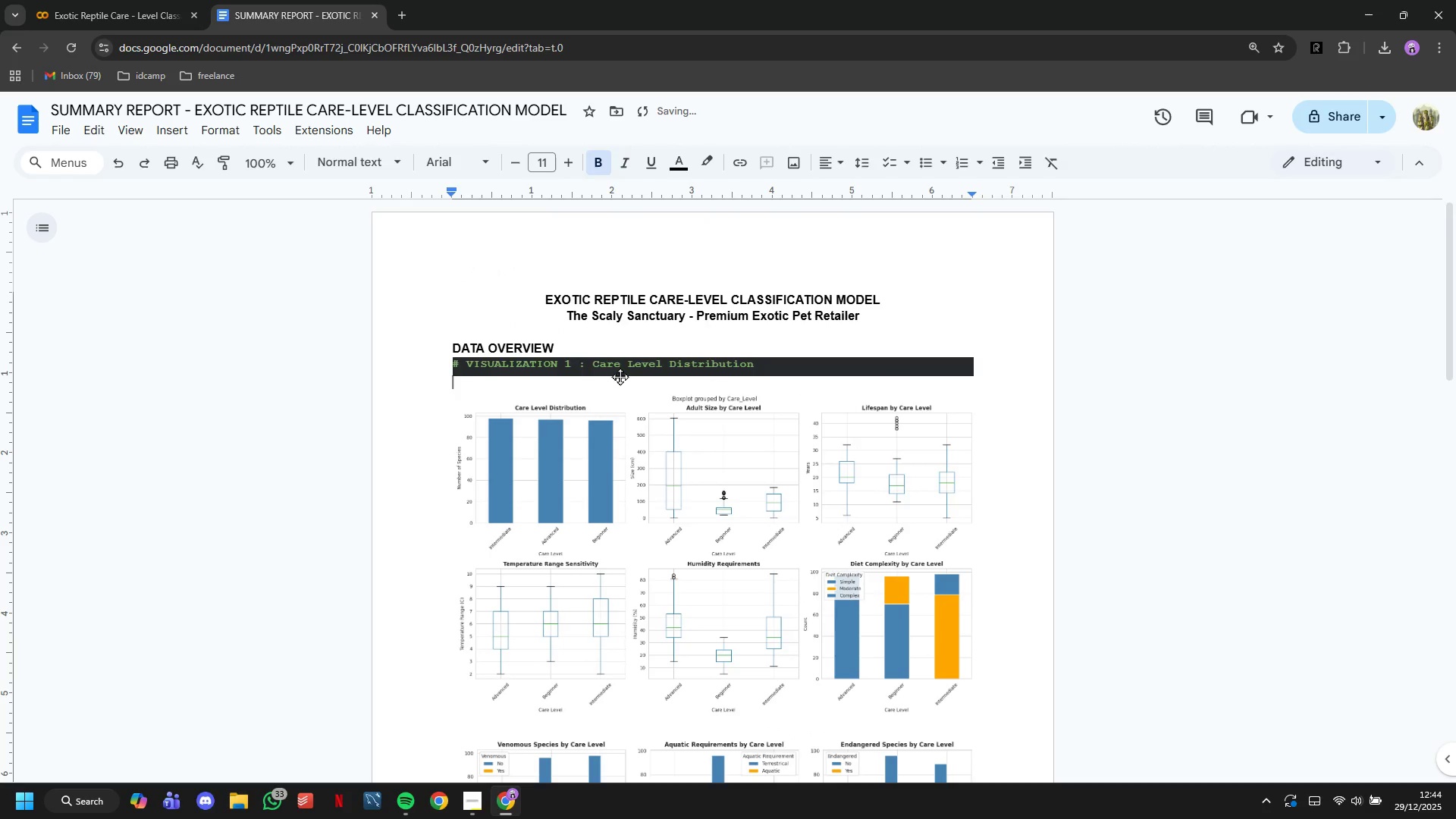 
hold_key(key=ControlLeft, duration=0.53)
 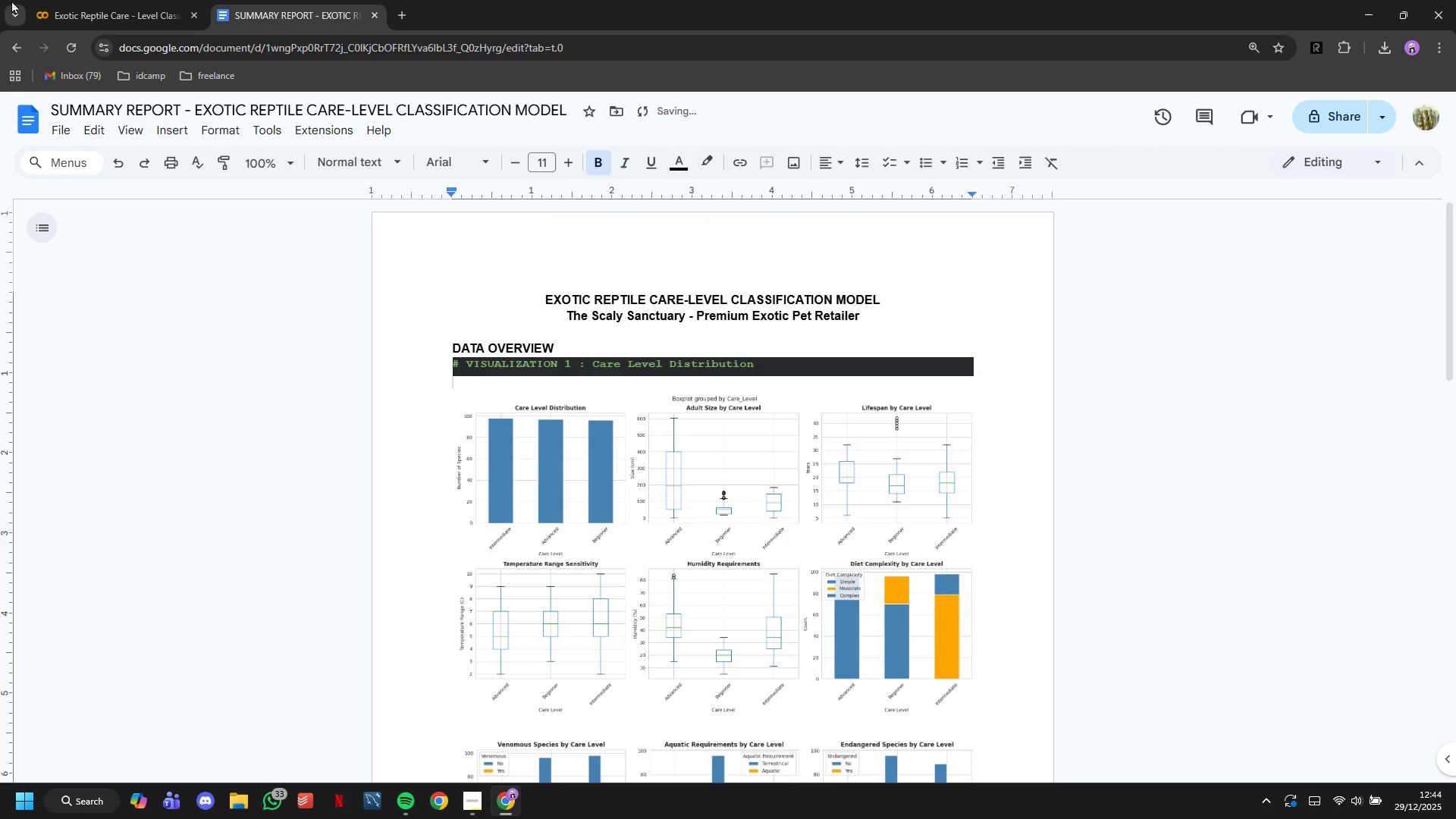 
left_click([147, 0])
 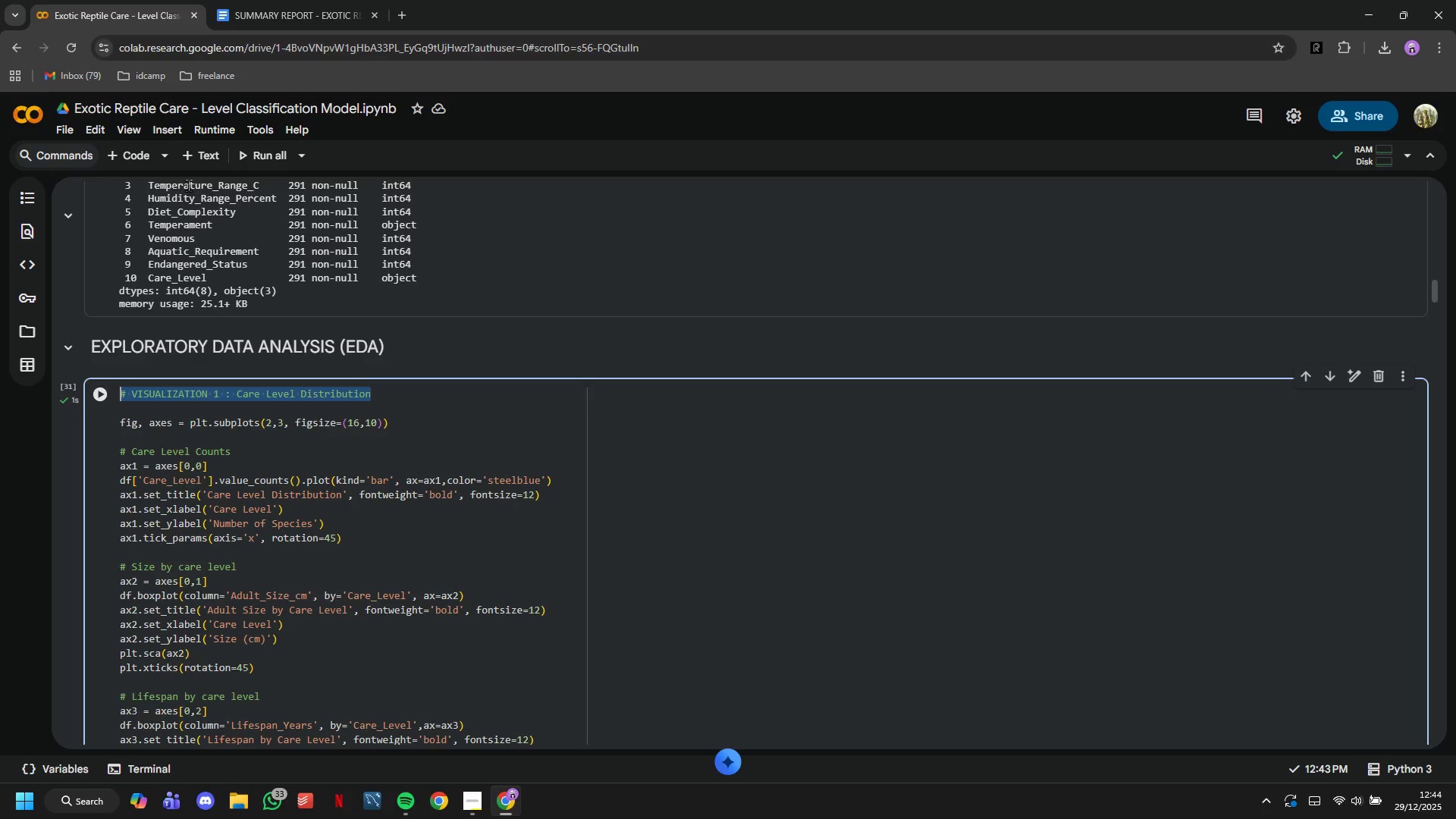 
scroll: coordinate [334, 526], scroll_direction: down, amount: 22.0
 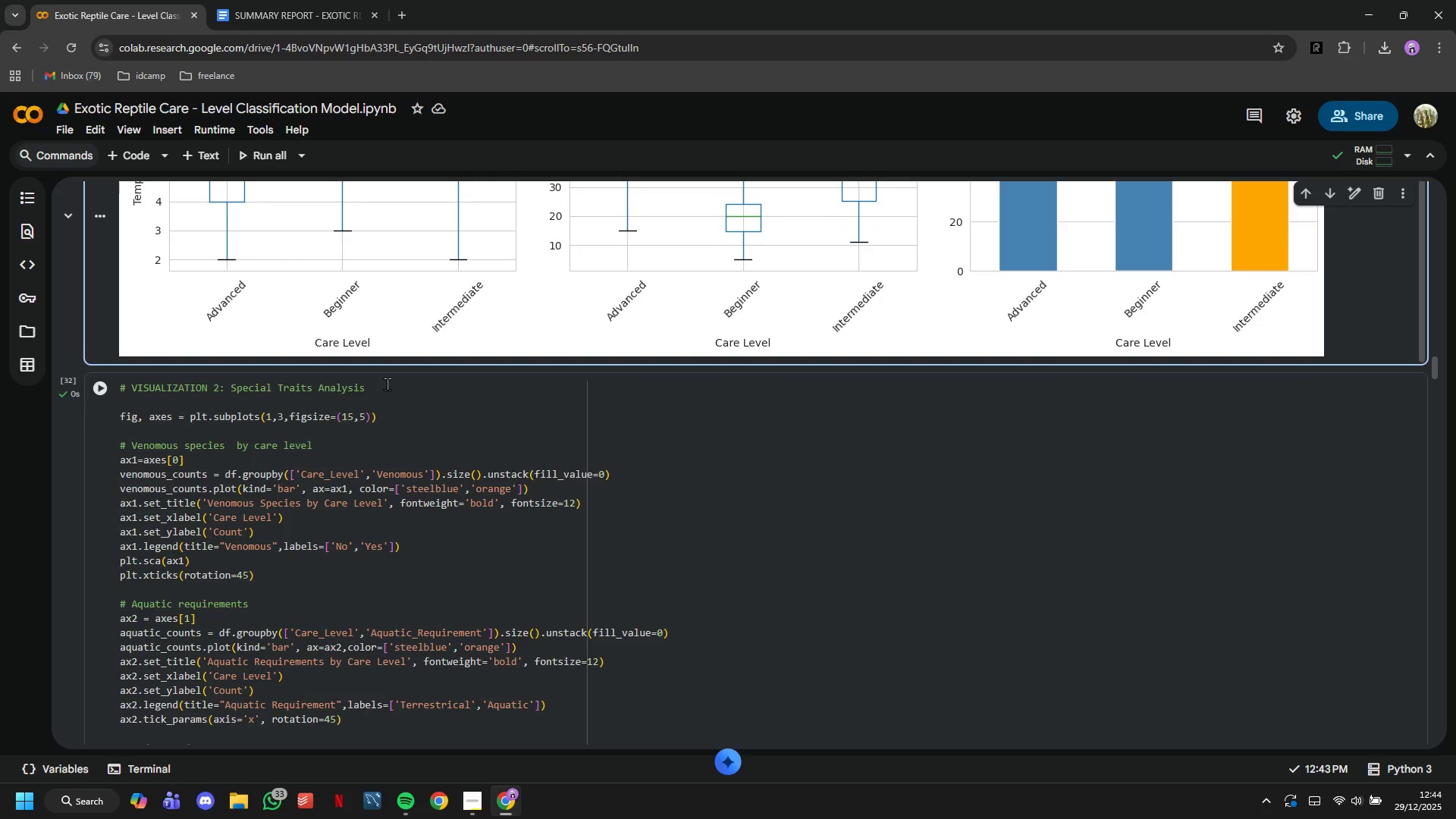 
left_click_drag(start_coordinate=[388, 384], to_coordinate=[83, 362])
 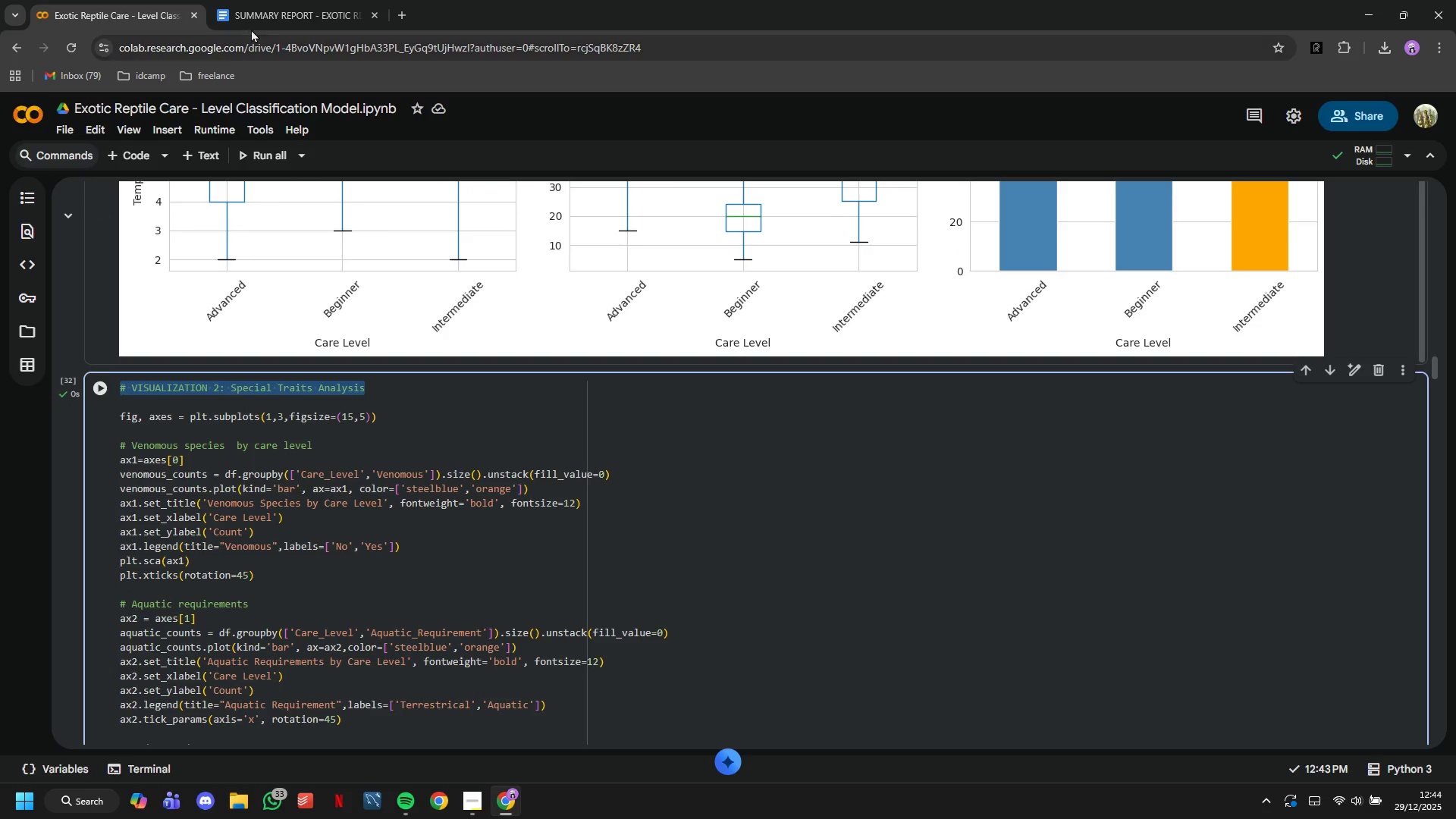 
key(Control+C)
 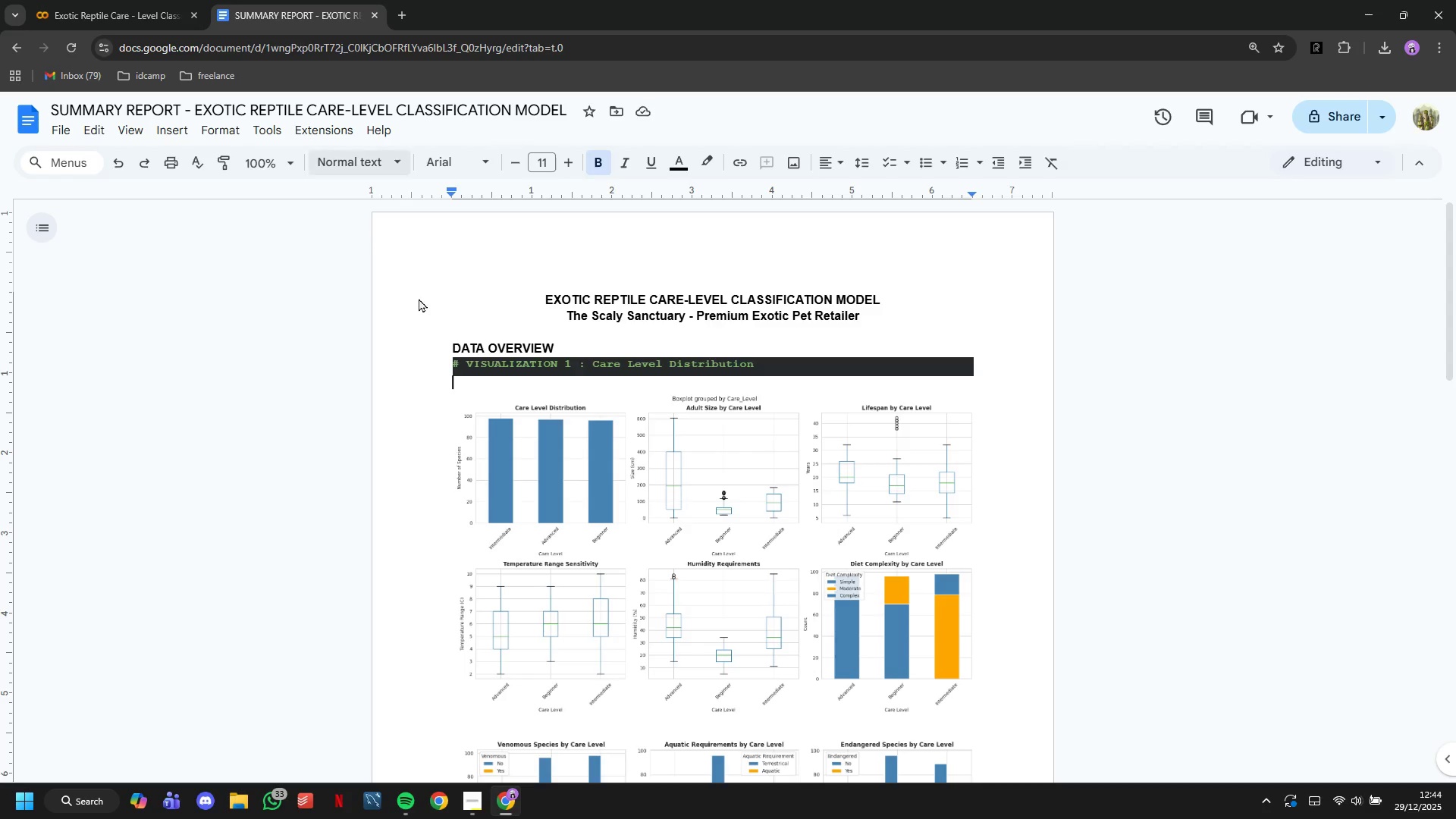 
scroll: coordinate [585, 472], scroll_direction: down, amount: 9.0
 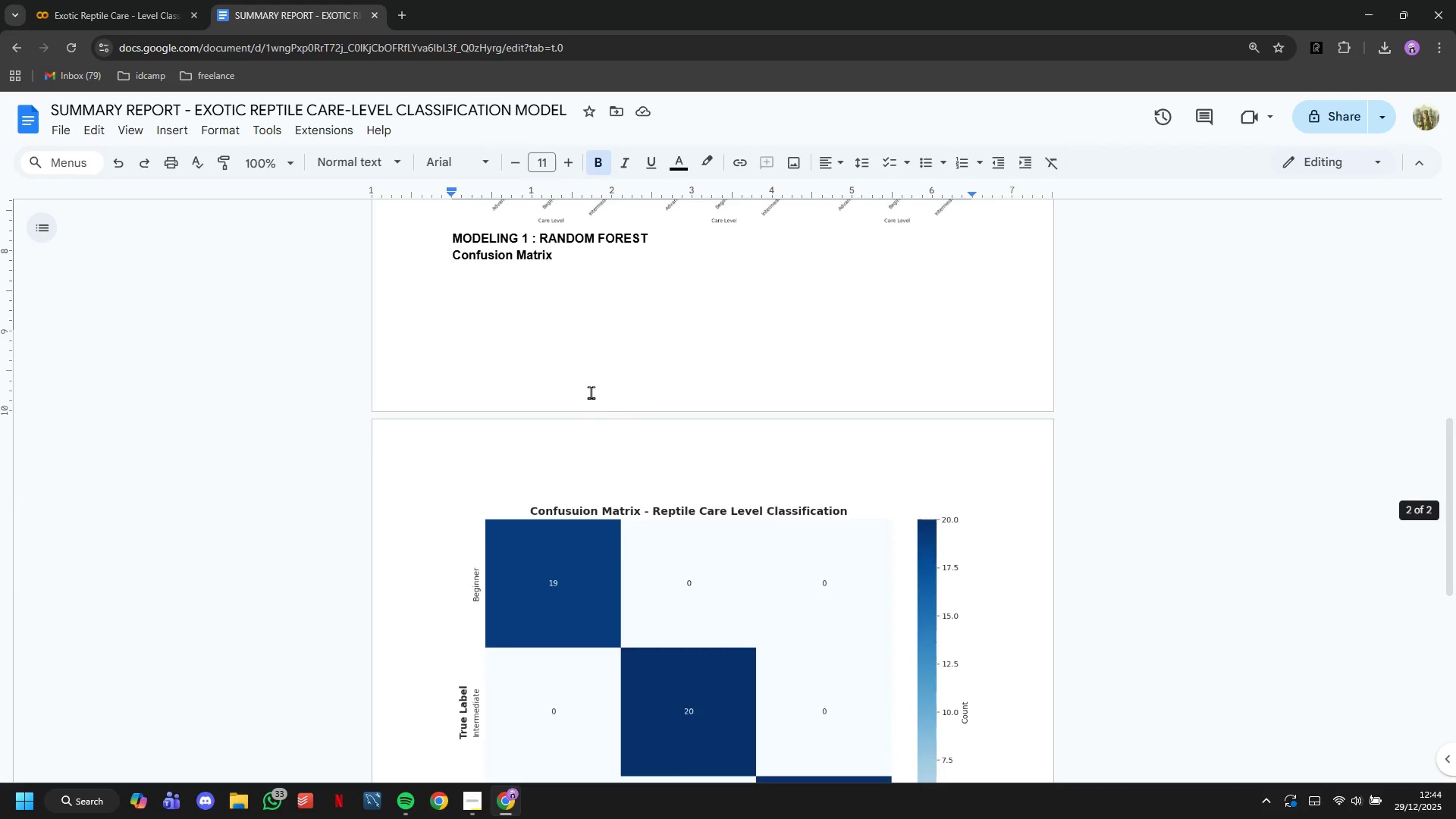 
left_click([662, 545])
 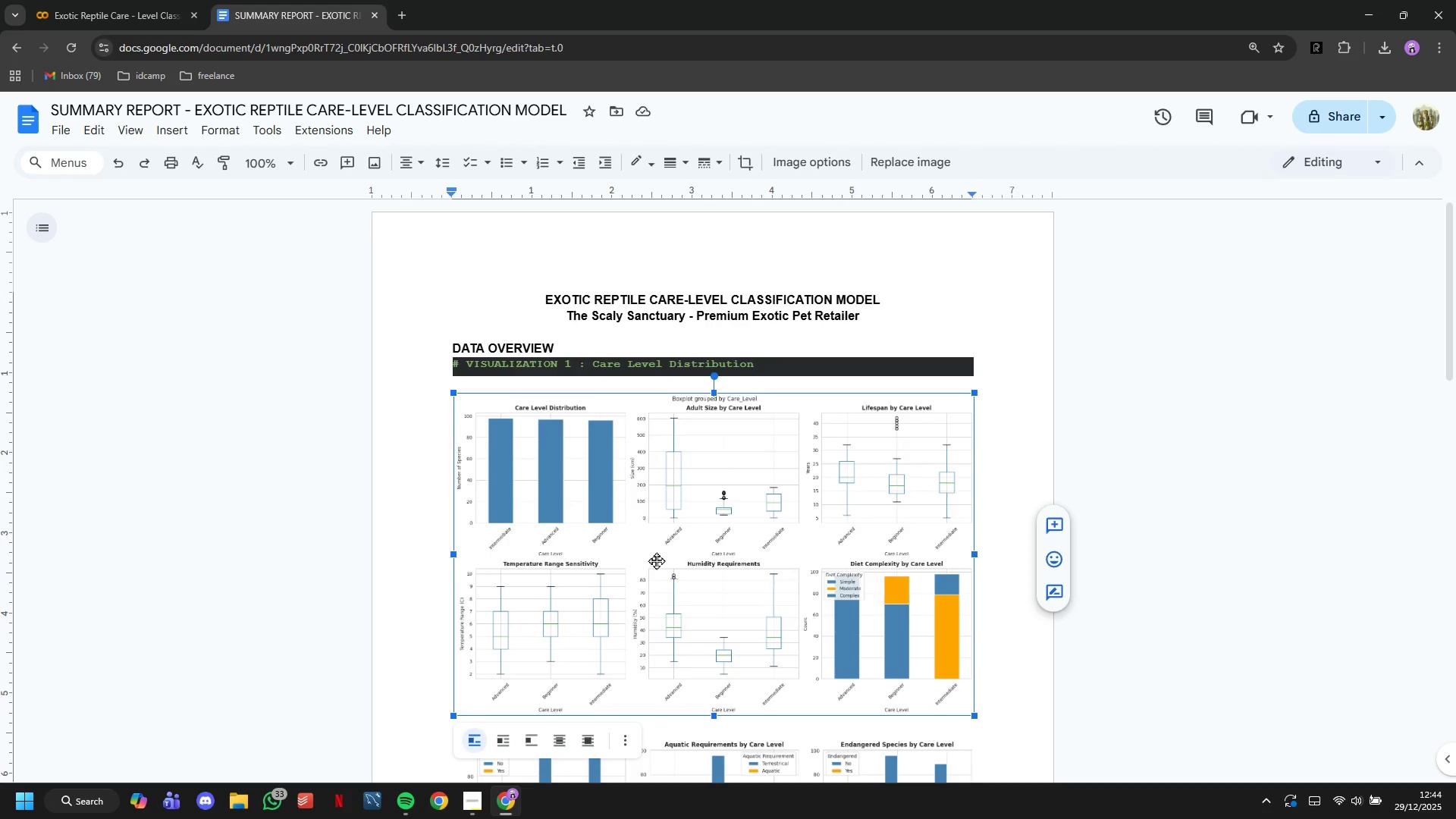 
scroll: coordinate [599, 408], scroll_direction: up, amount: 9.0
 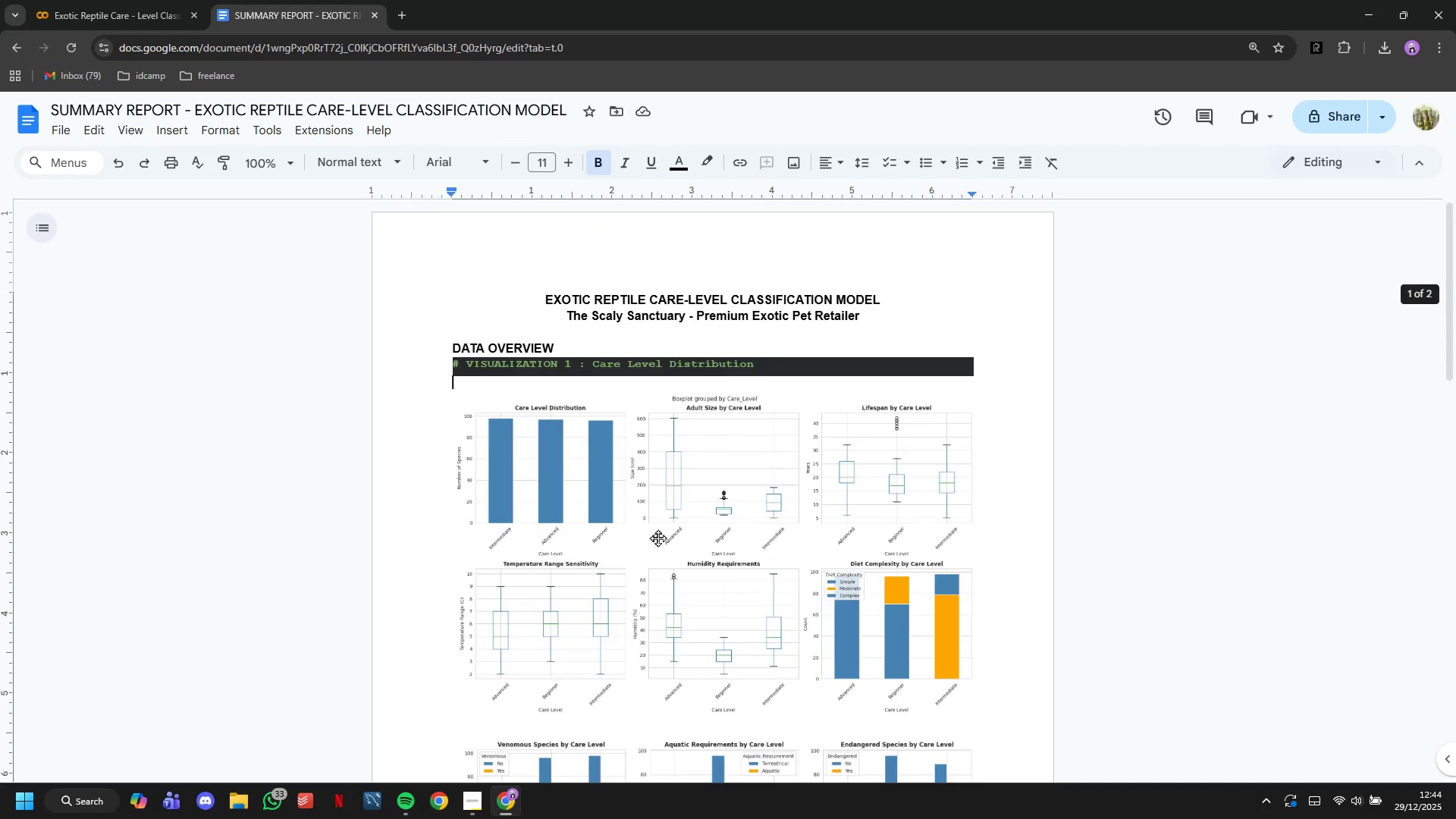 
key(ArrowRight)
 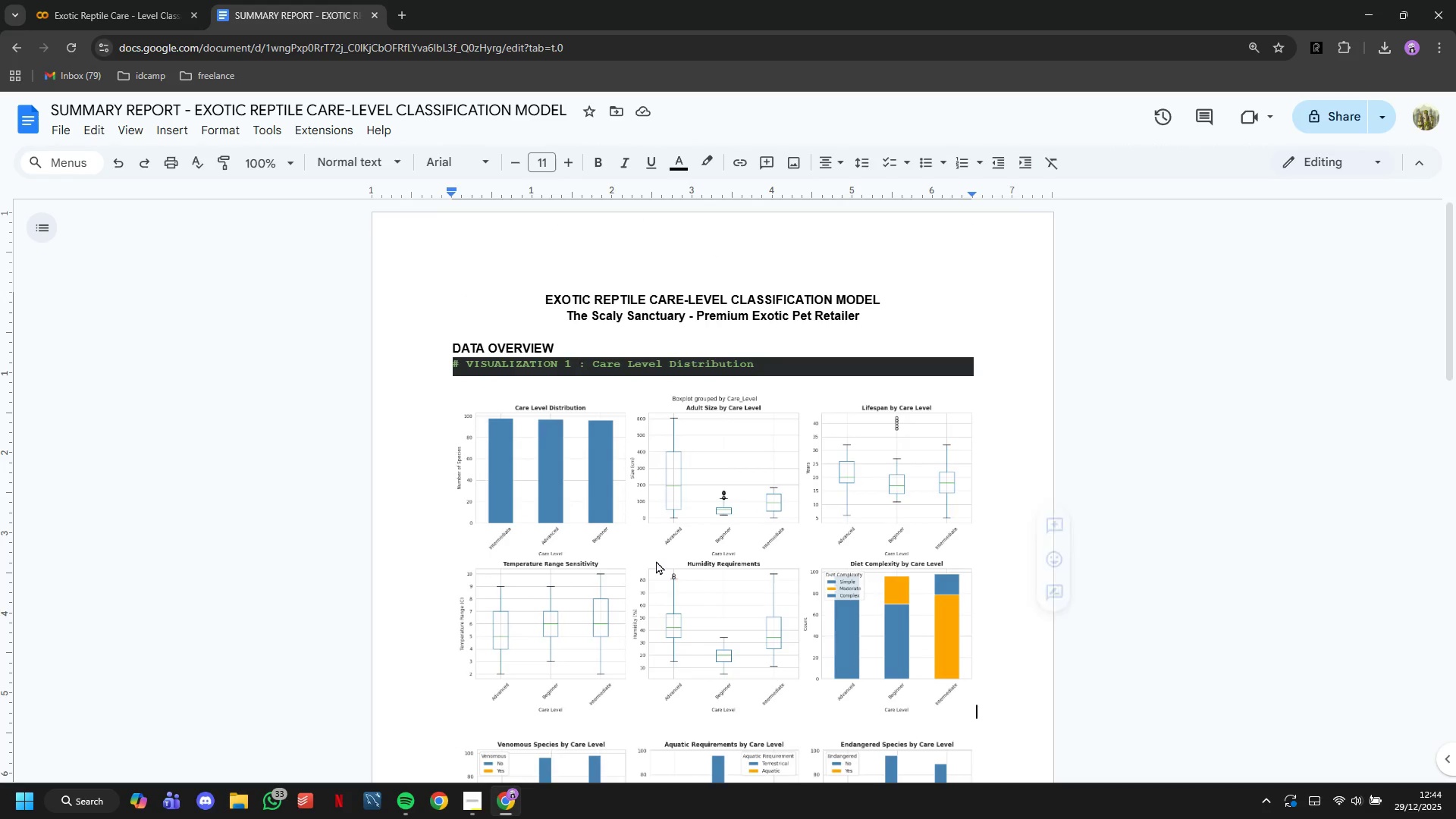 
key(Enter)
 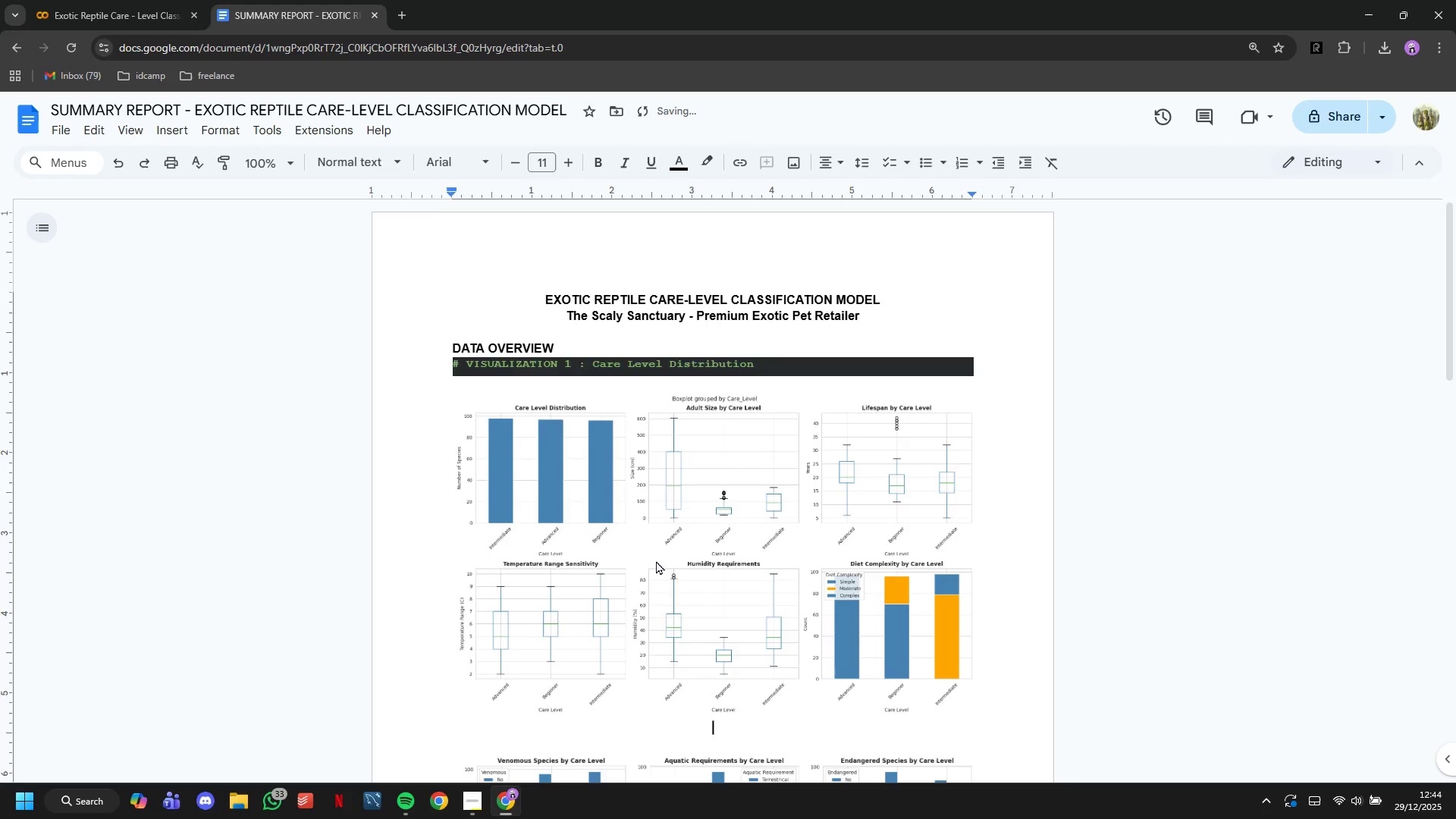 
key(Control+V)
 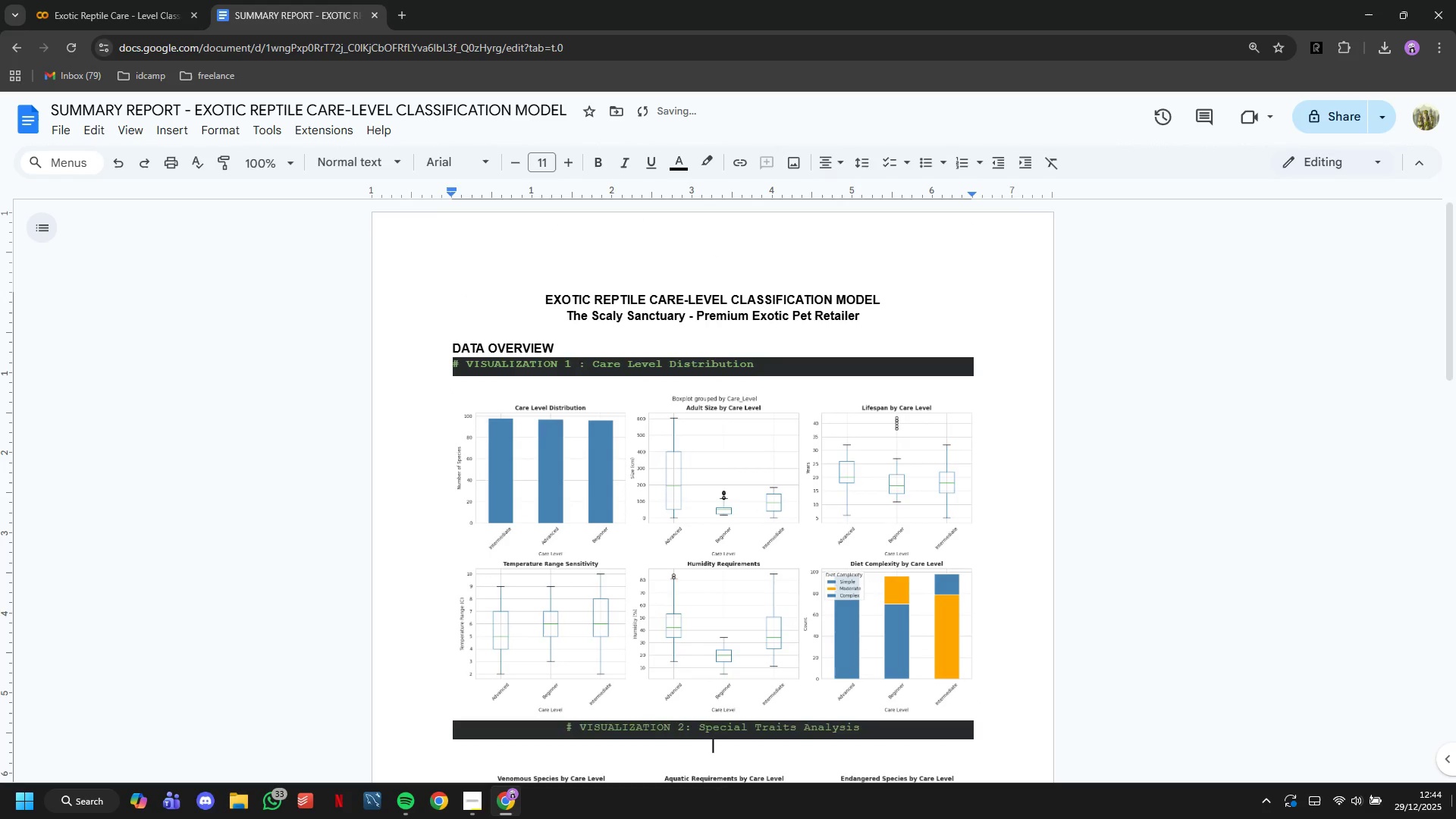 
key(Backspace)
 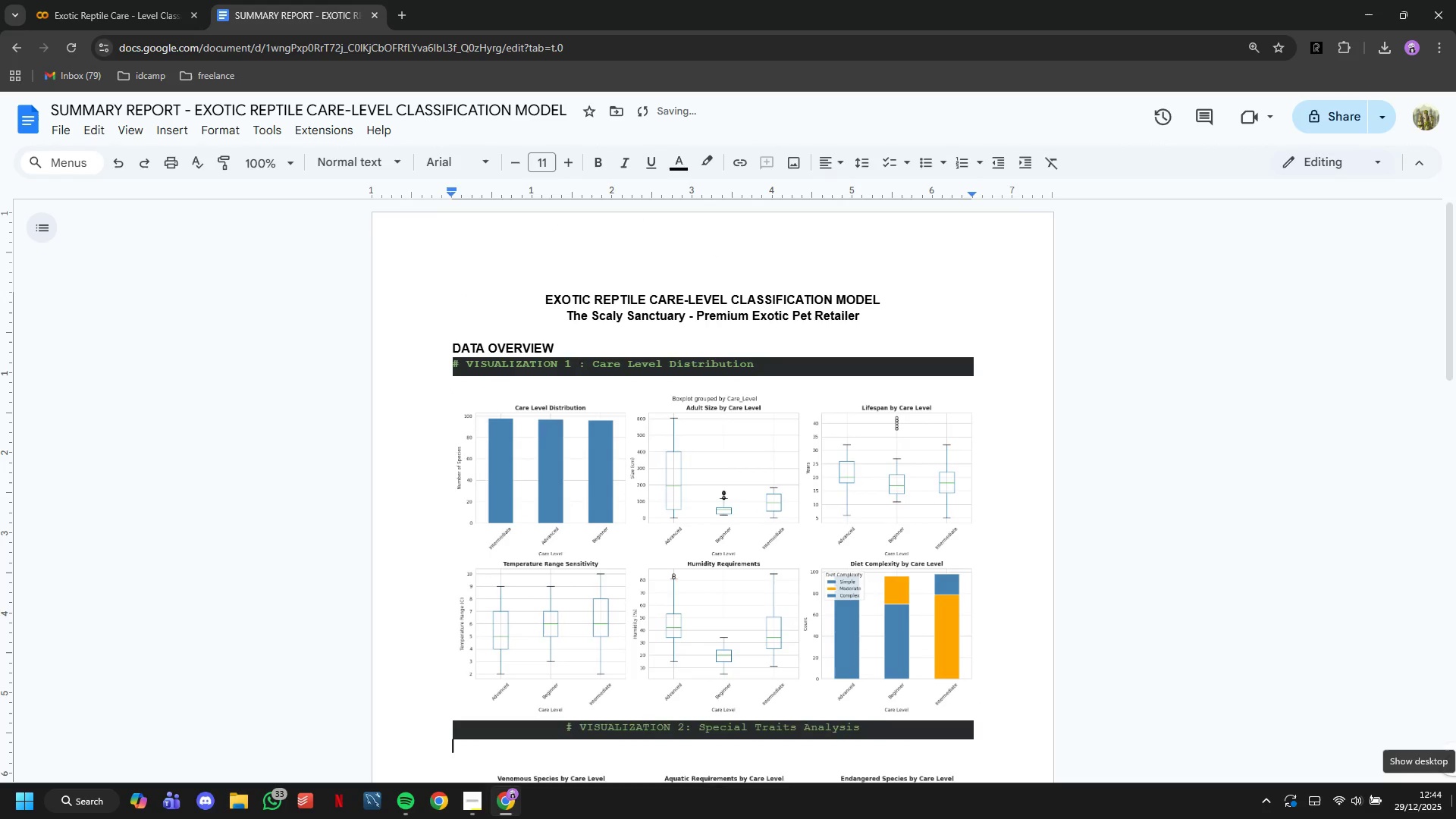 
key(Backspace)
 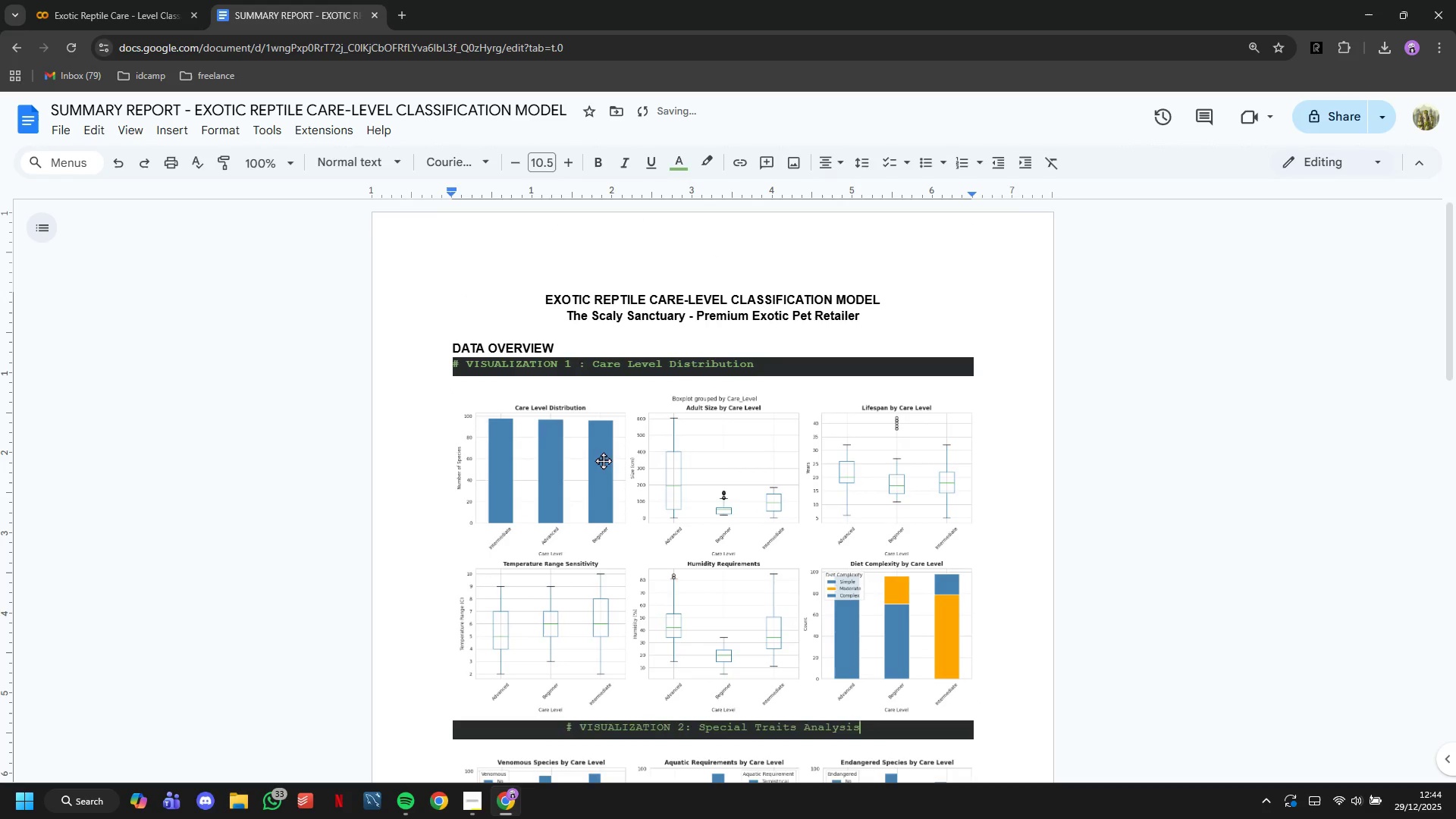 
left_click([577, 365])
 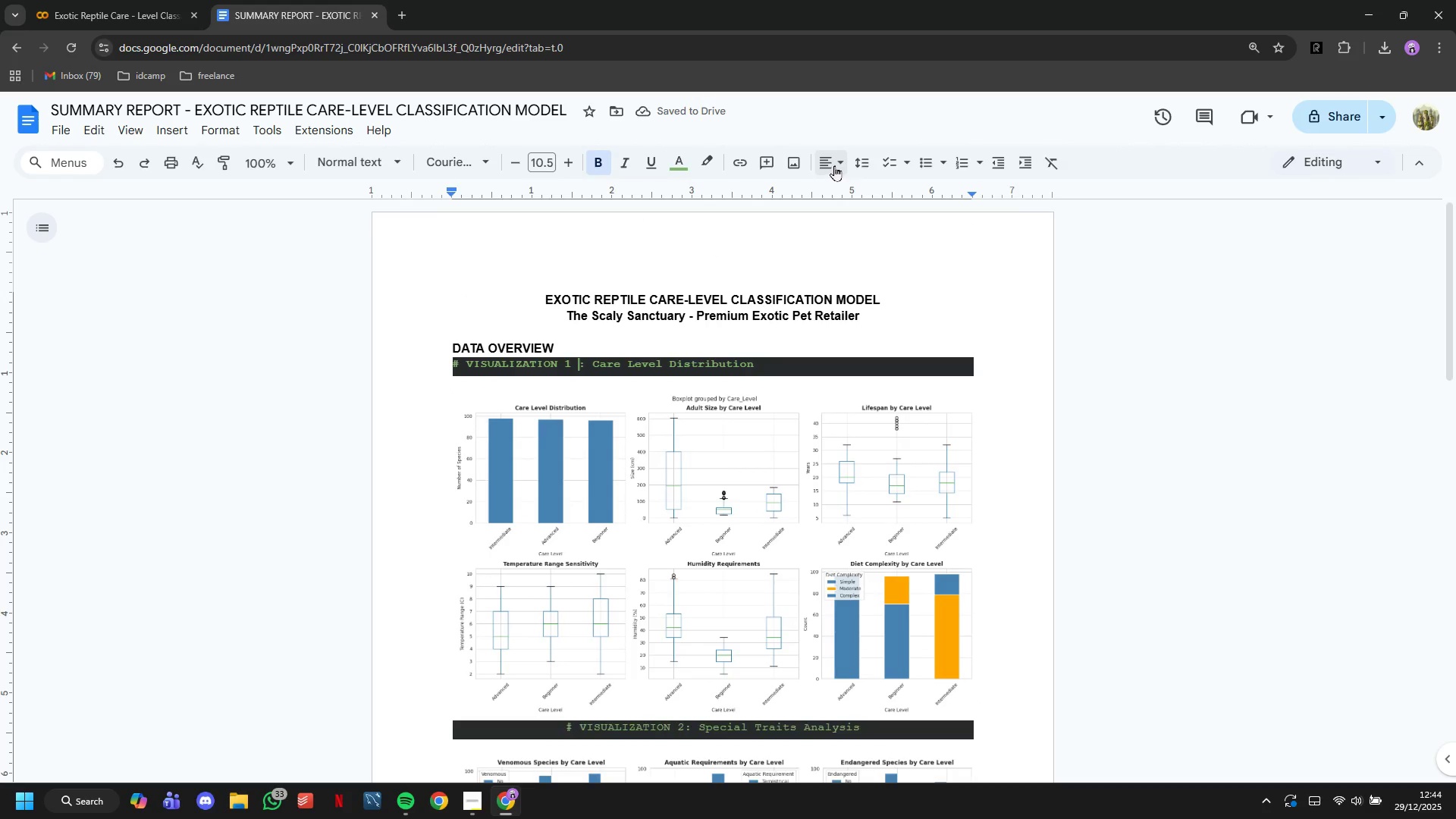 
double_click([852, 186])
 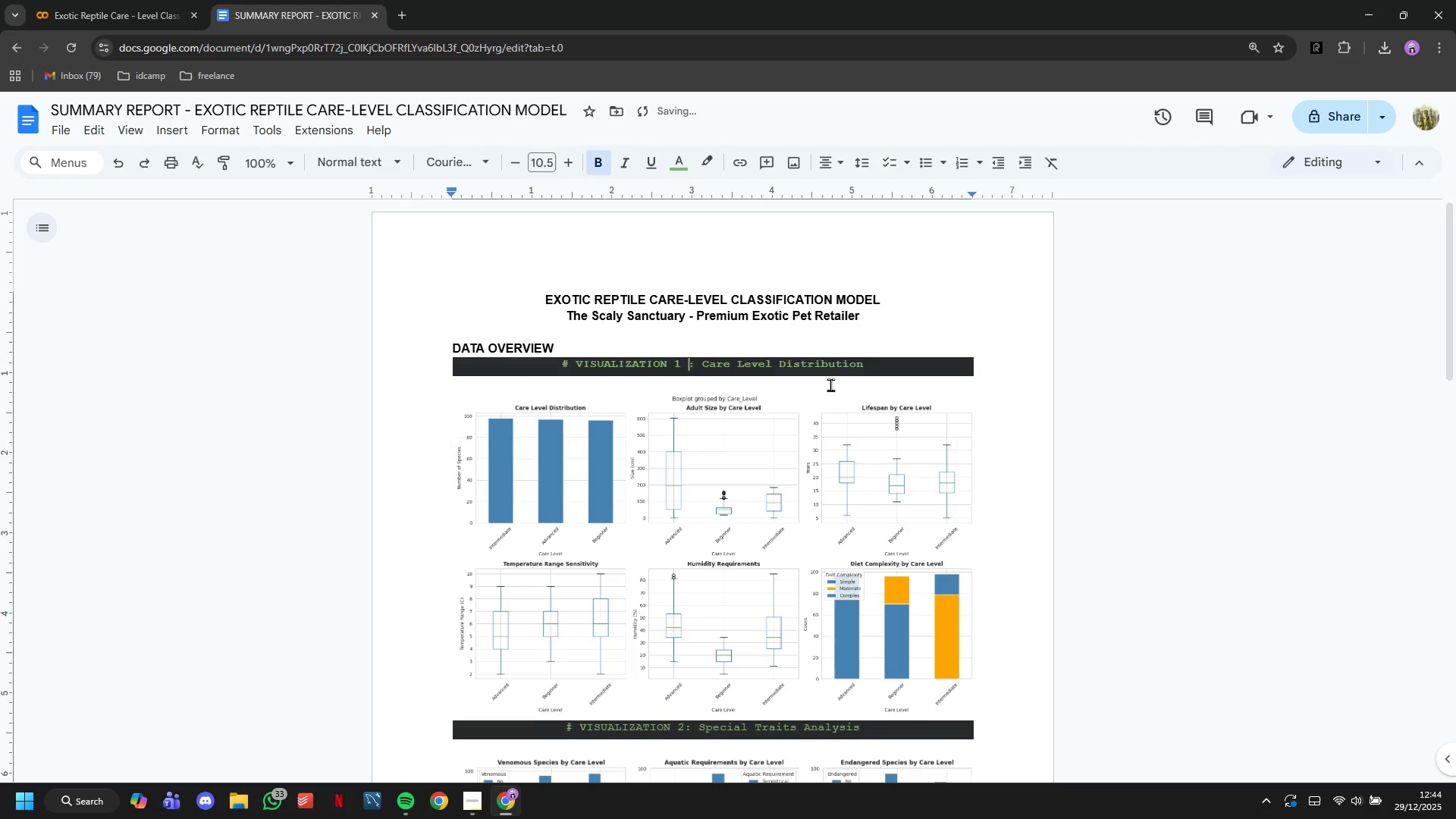 
scroll: coordinate [836, 378], scroll_direction: down, amount: 3.0
 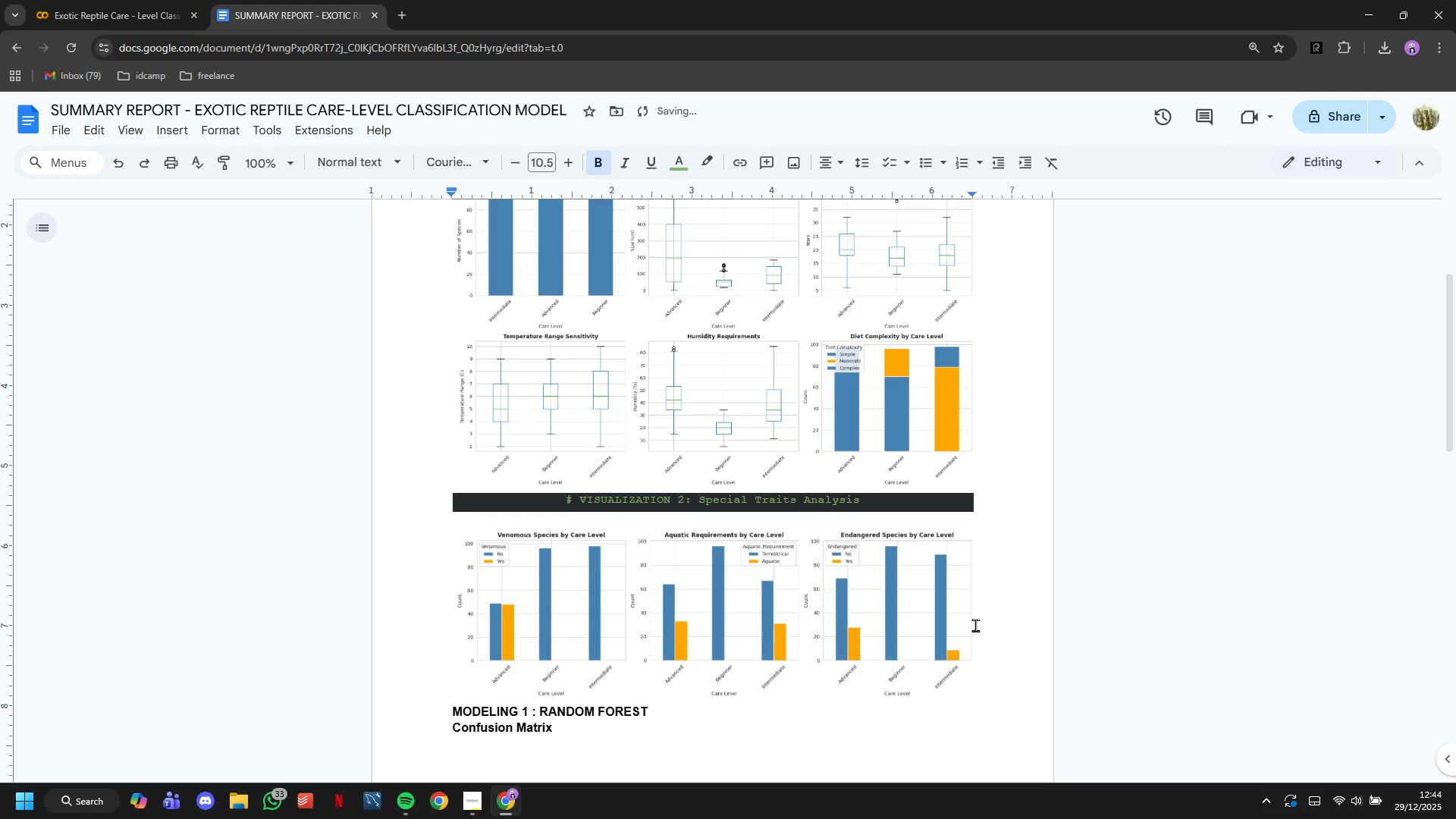 
left_click([976, 625])
 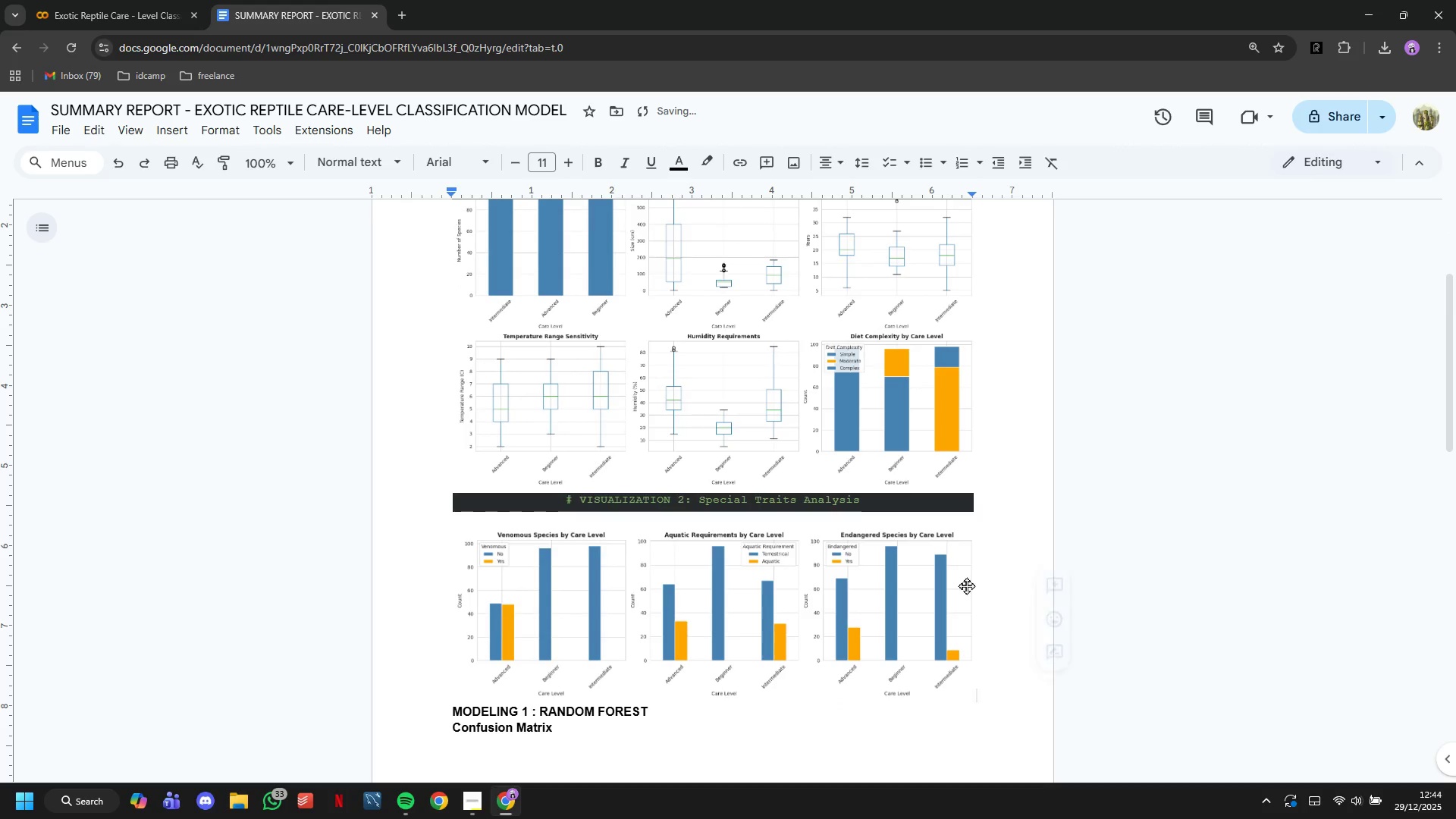 
scroll: coordinate [962, 573], scroll_direction: down, amount: 5.0
 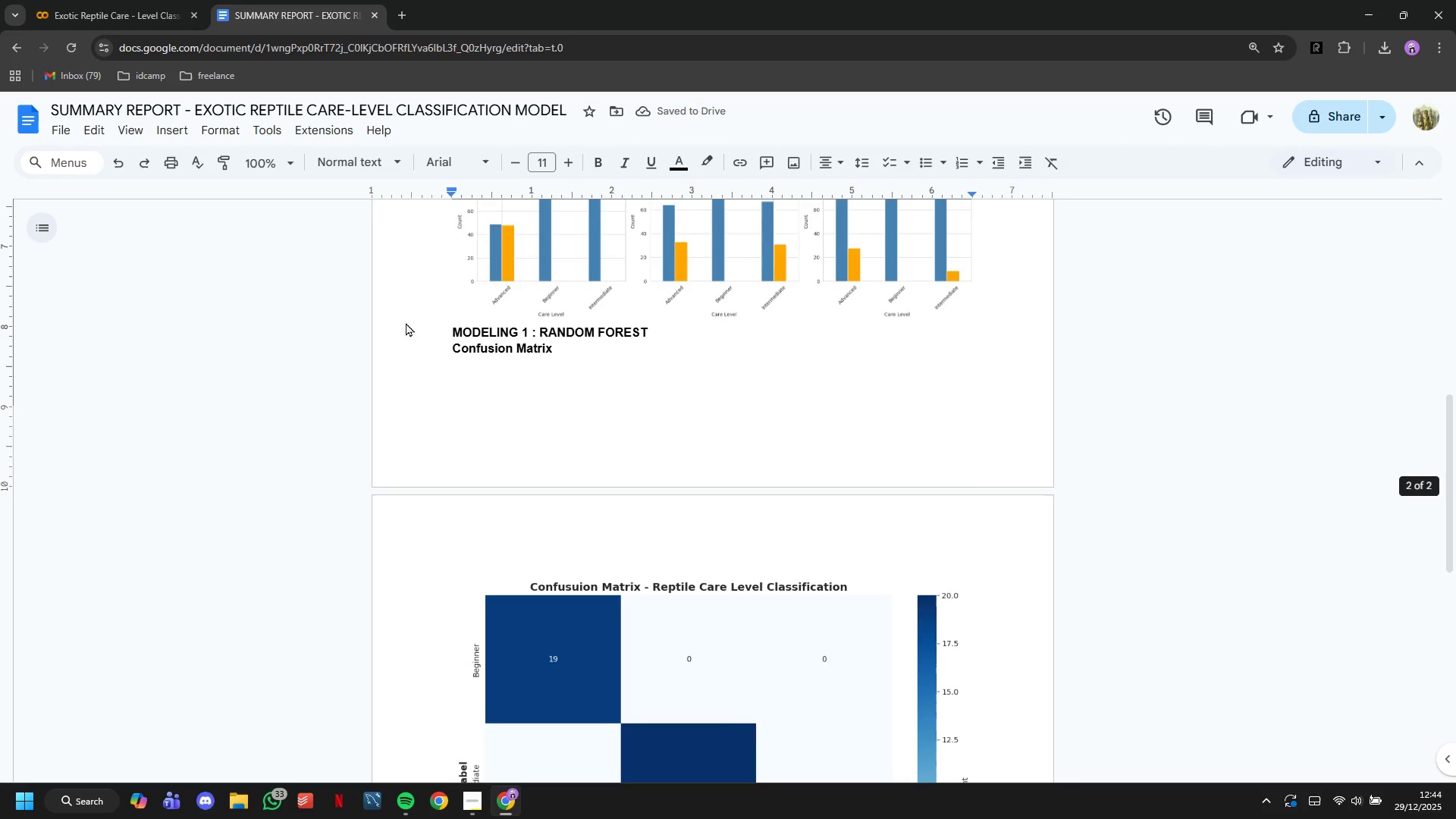 
left_click([411, 325])
 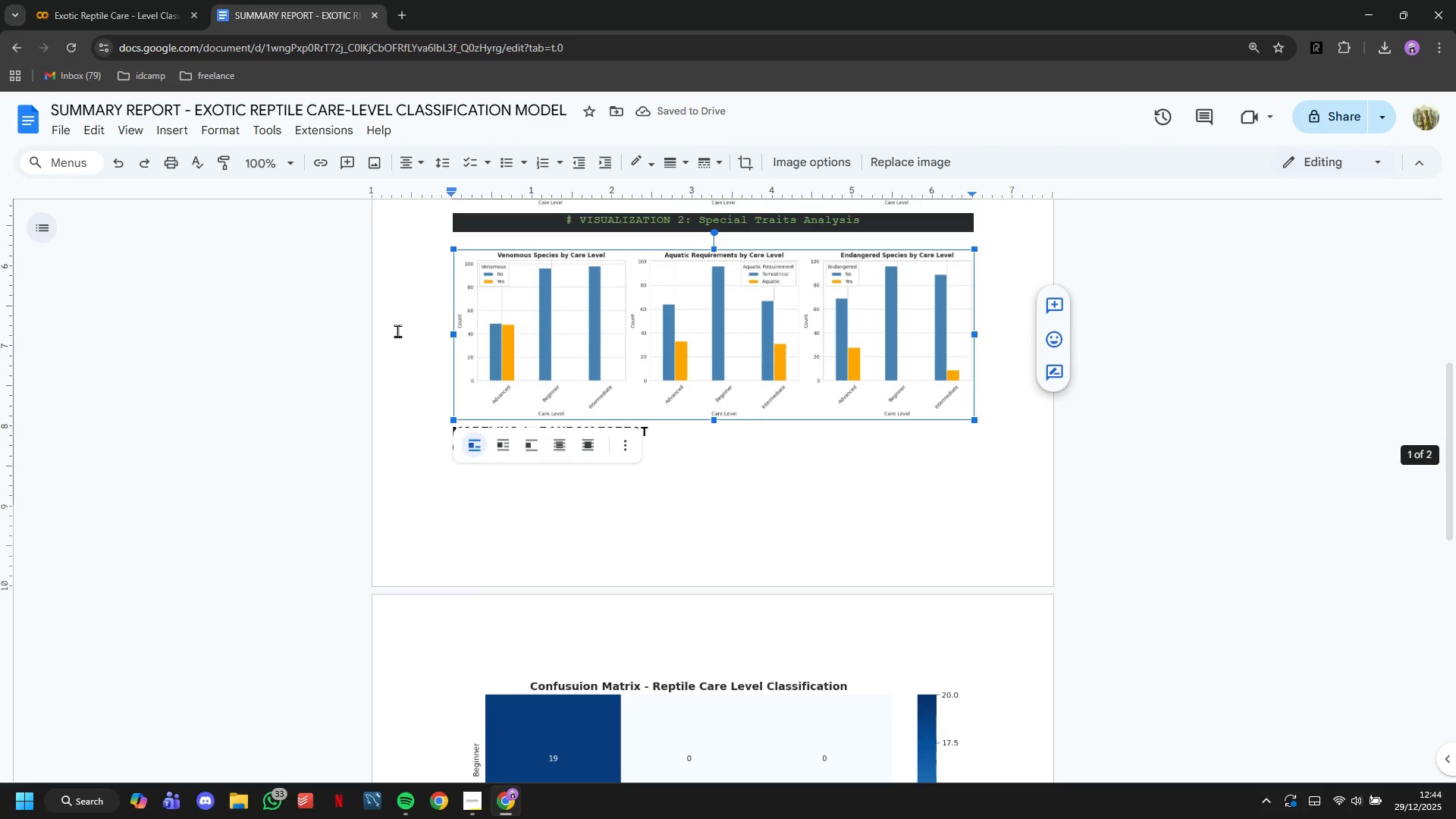 
key(ArrowDown)
 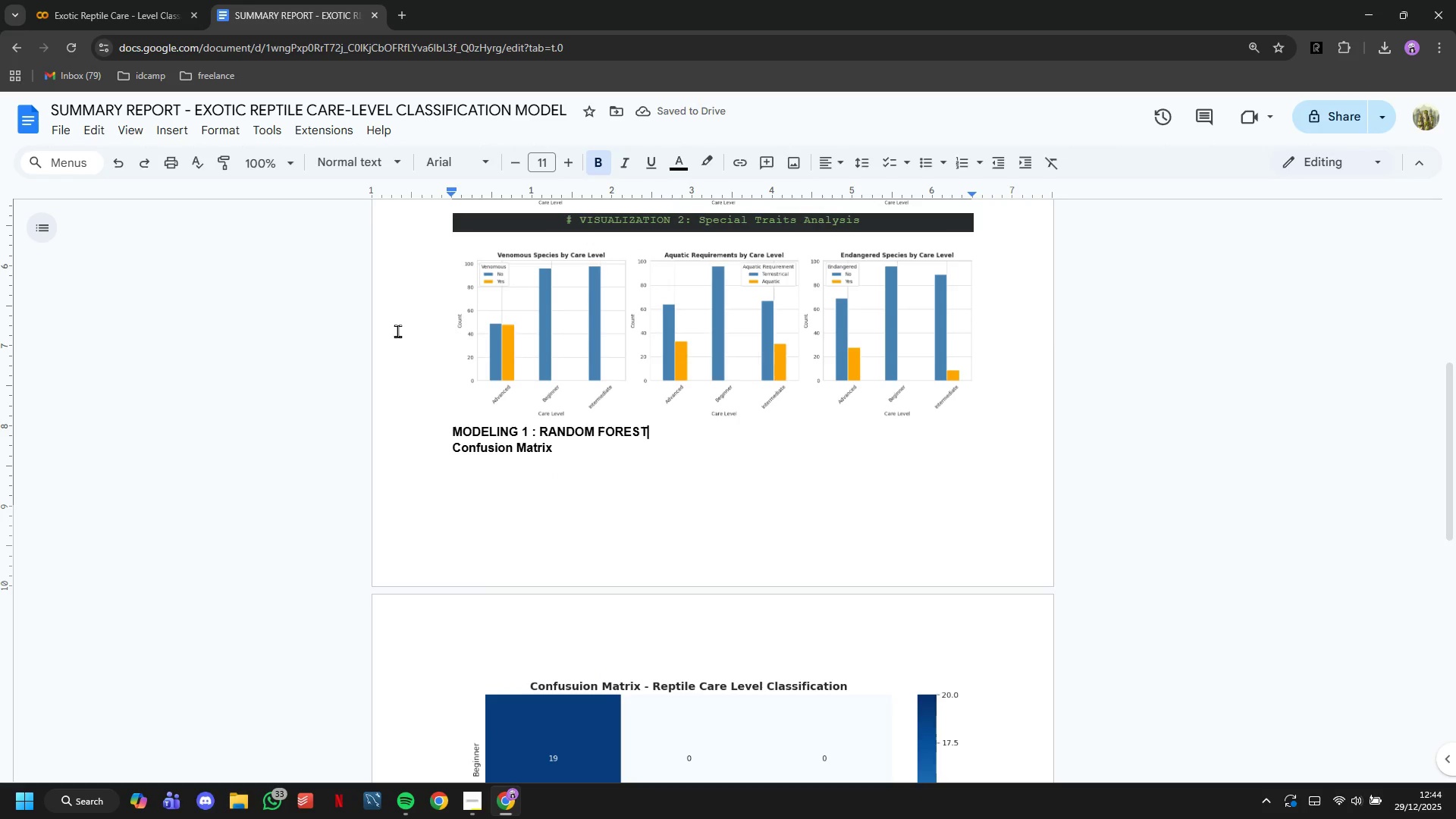 
key(Enter)
 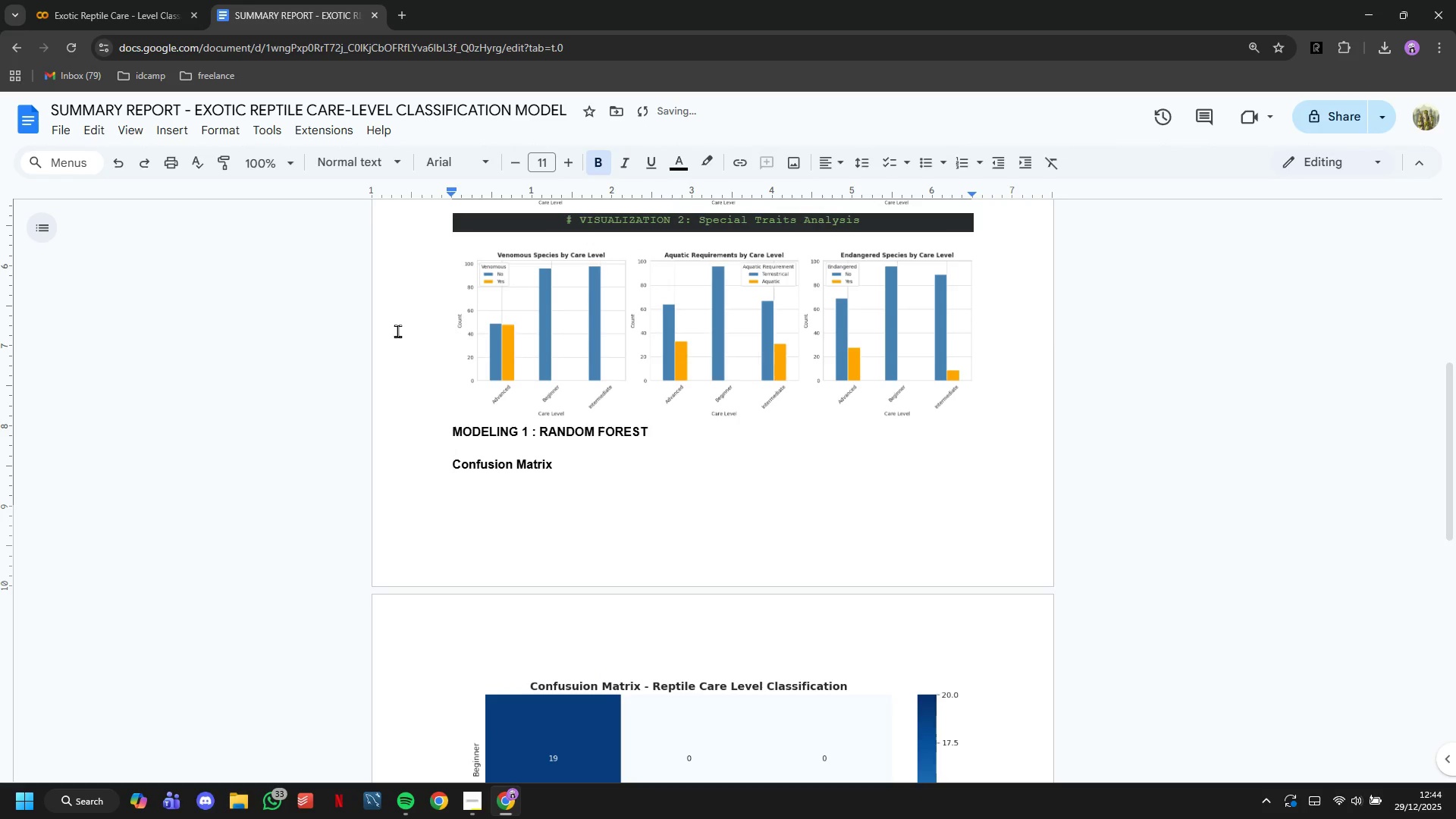 
key(Backspace)
 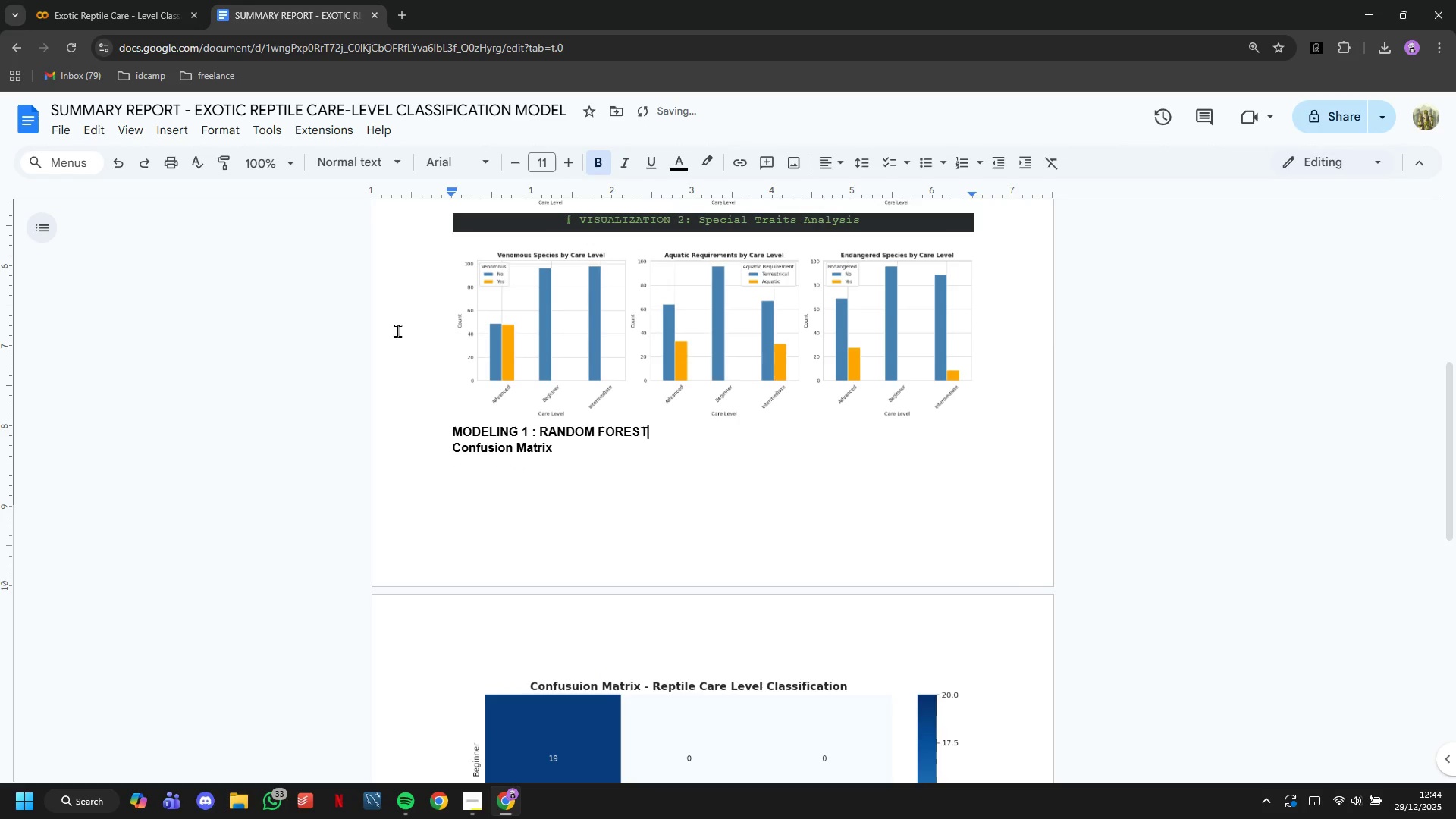 
hold_key(key=ArrowLeft, duration=1.33)
 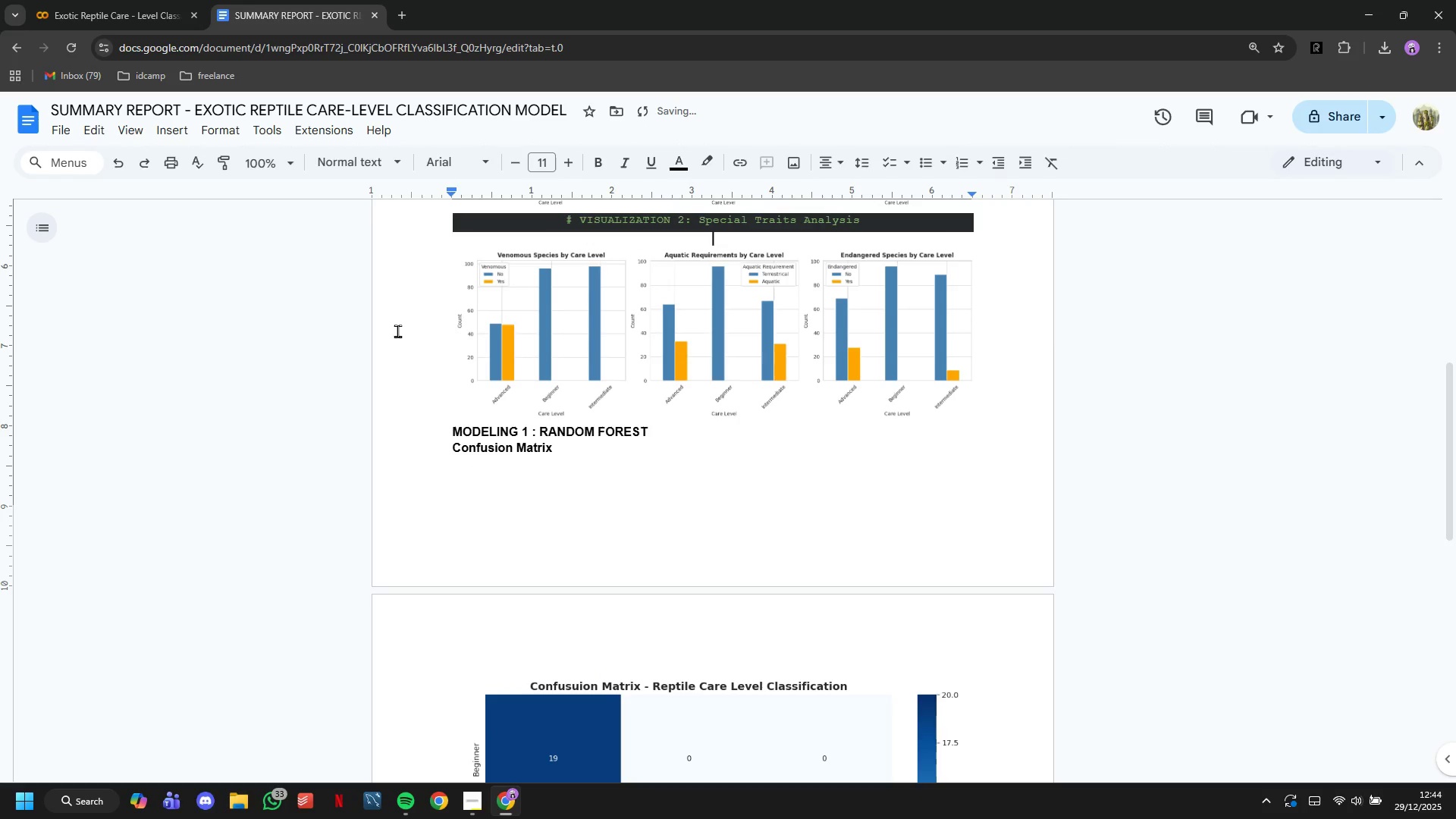 
key(ArrowRight)
 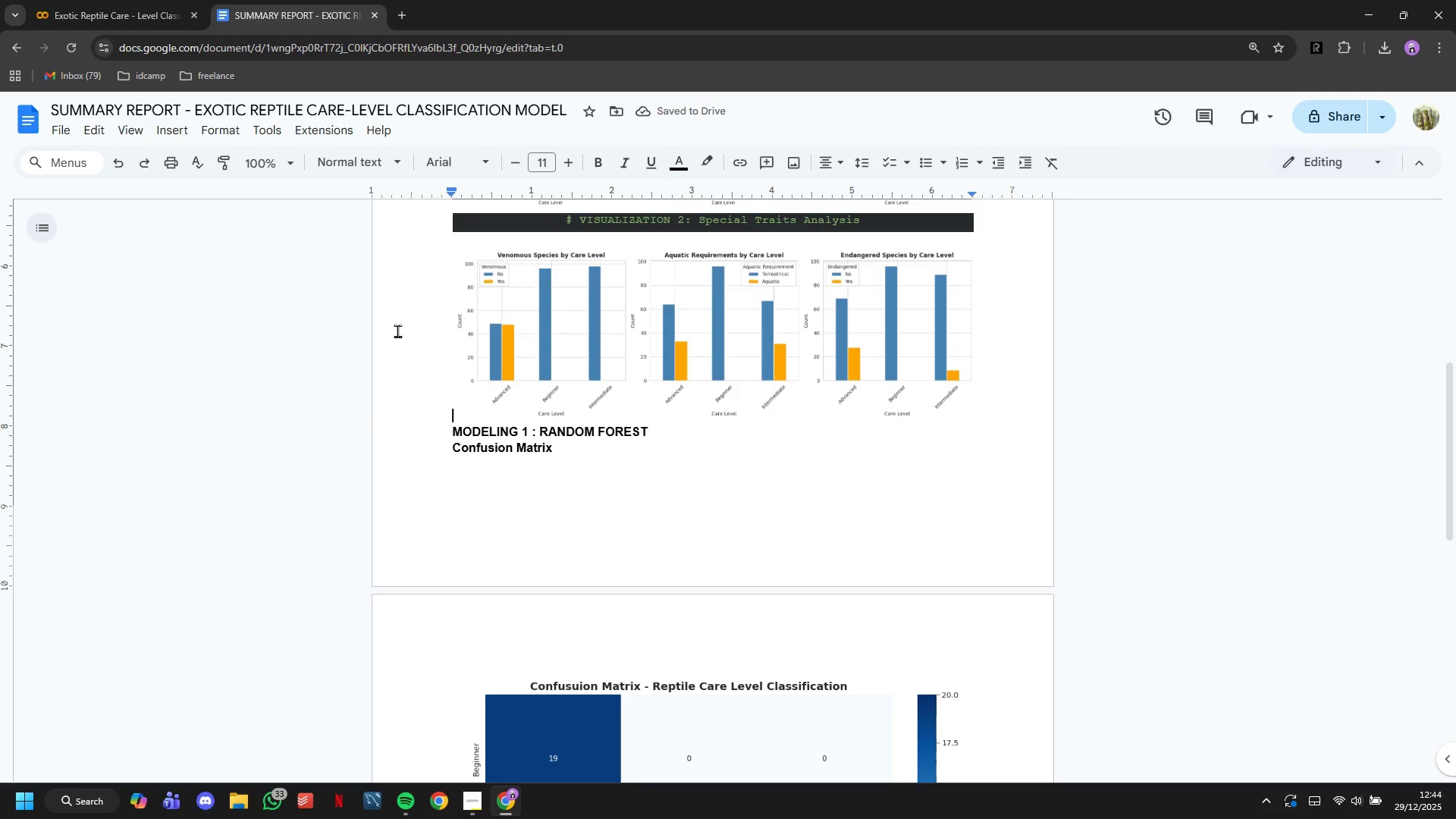 
key(Enter)
 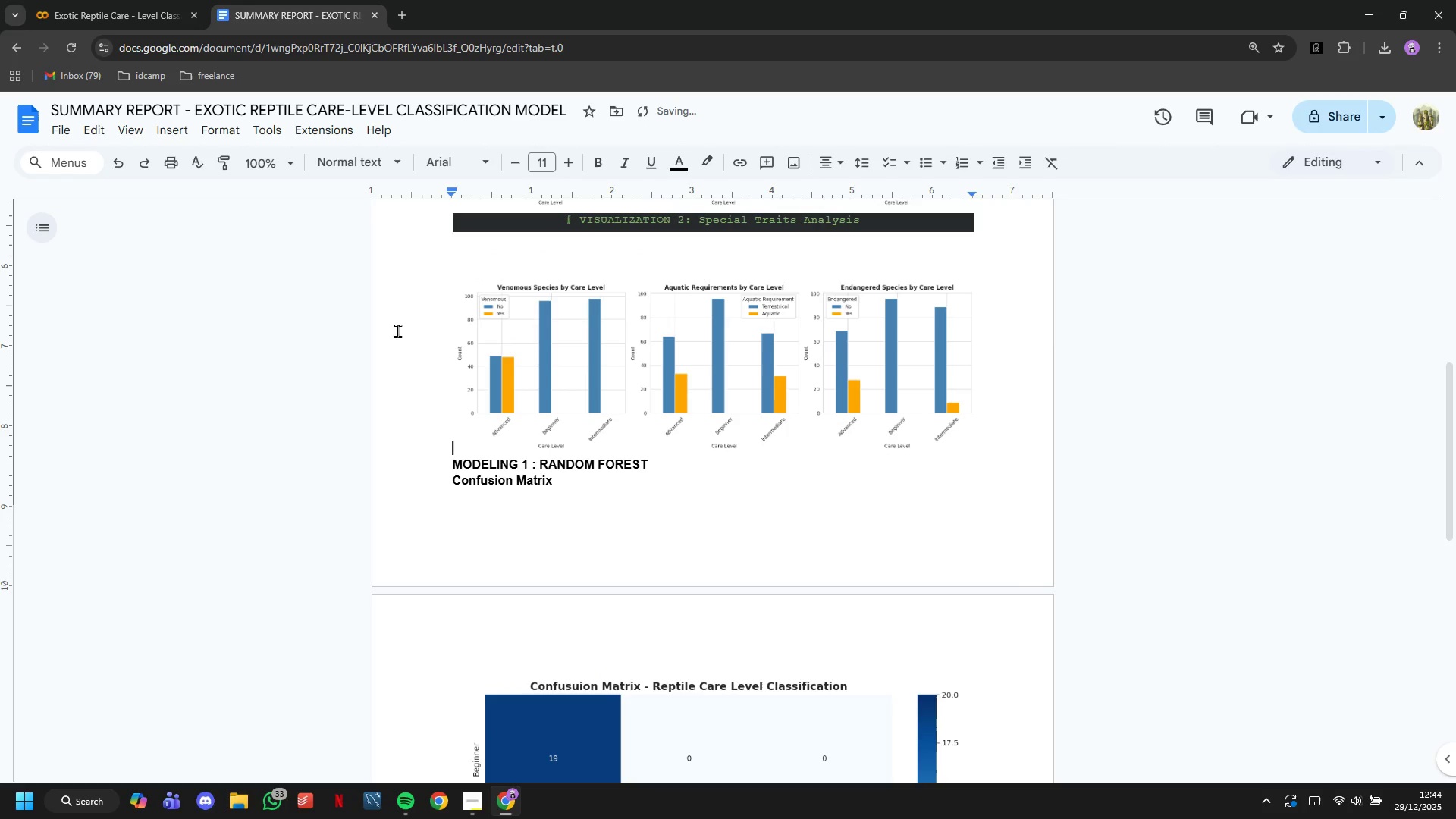 
key(Enter)
 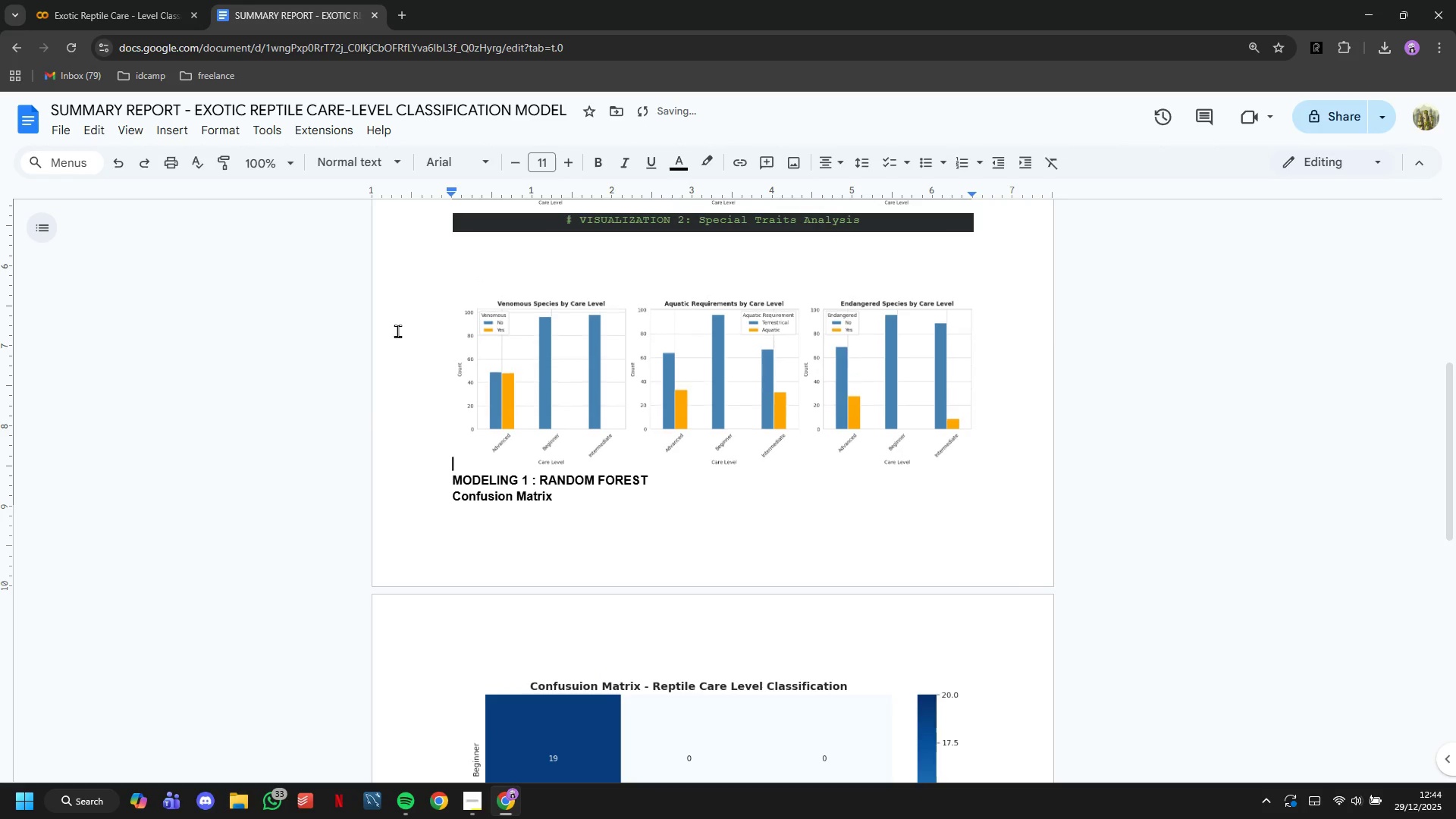 
key(Enter)
 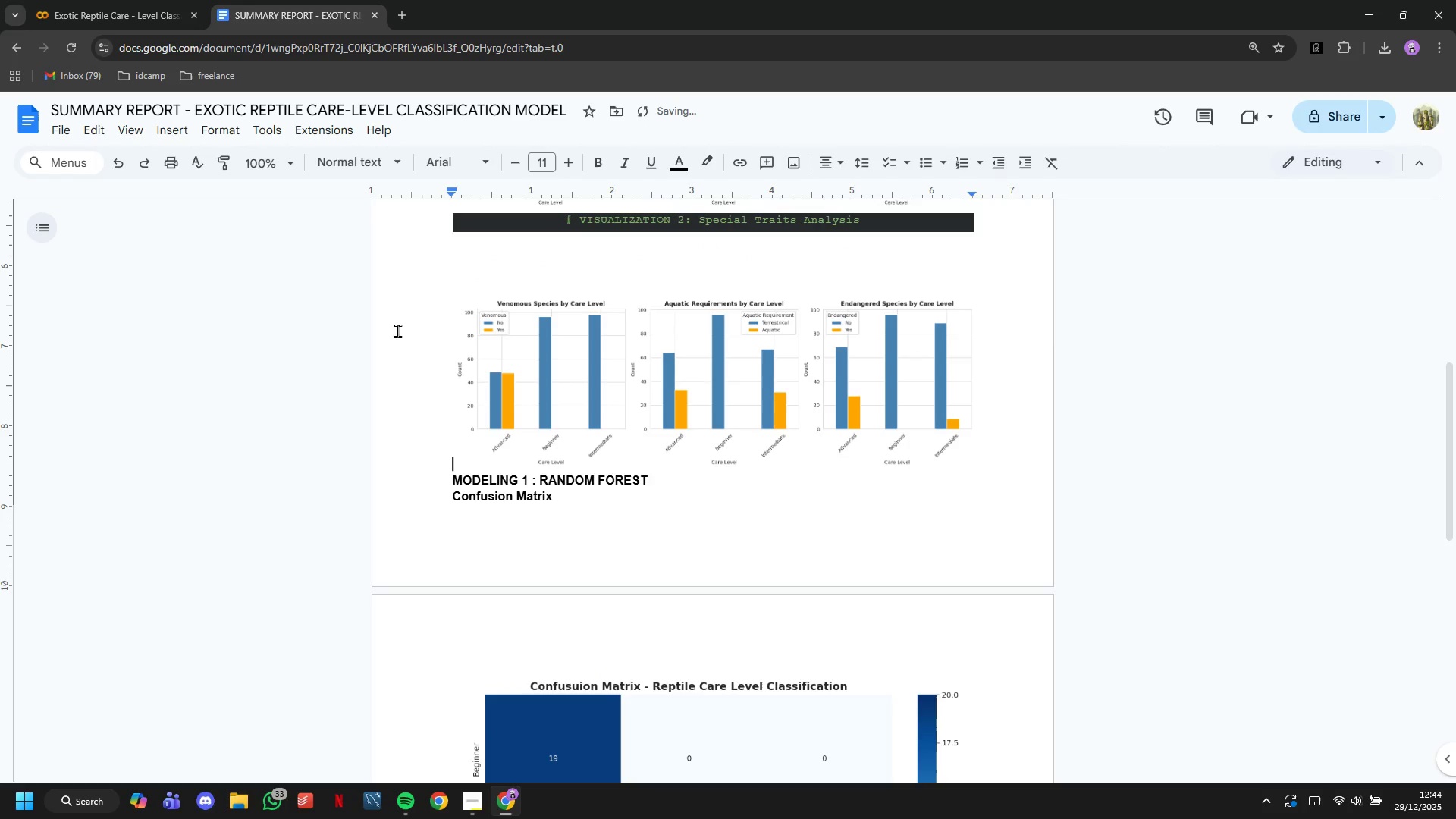 
key(Control+Z)
 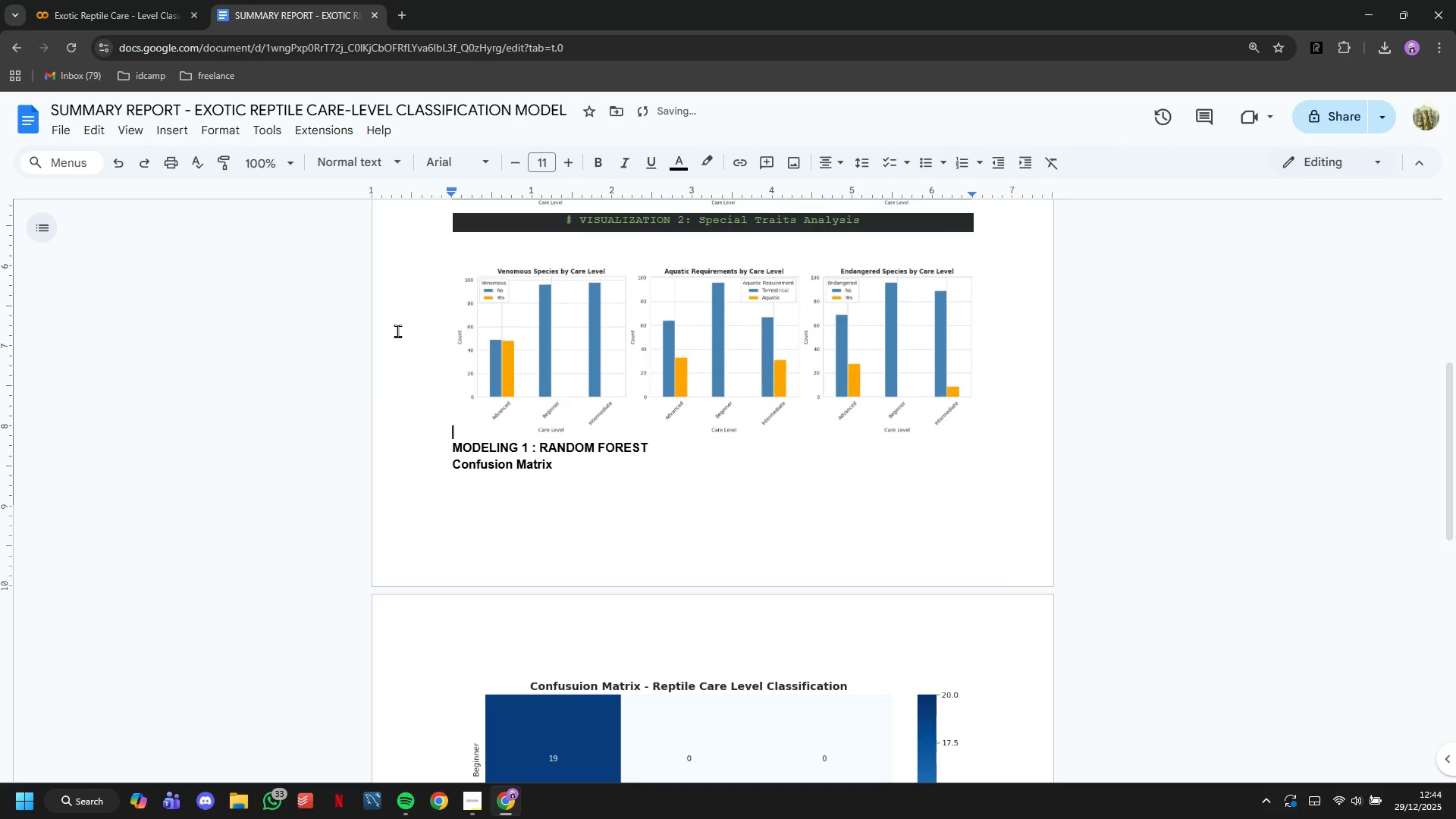 
key(Control+Z)
 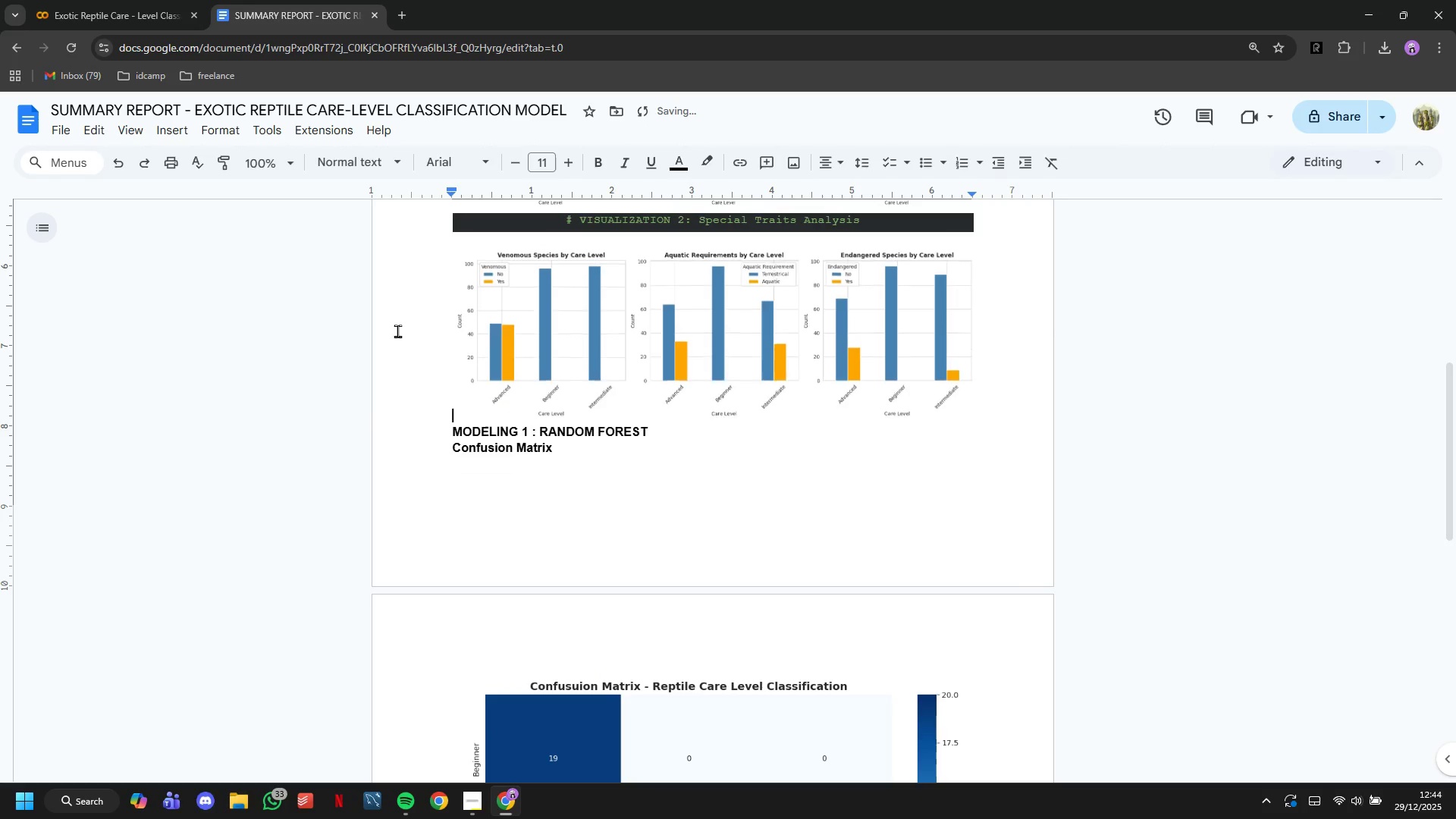 
key(Control+Z)
 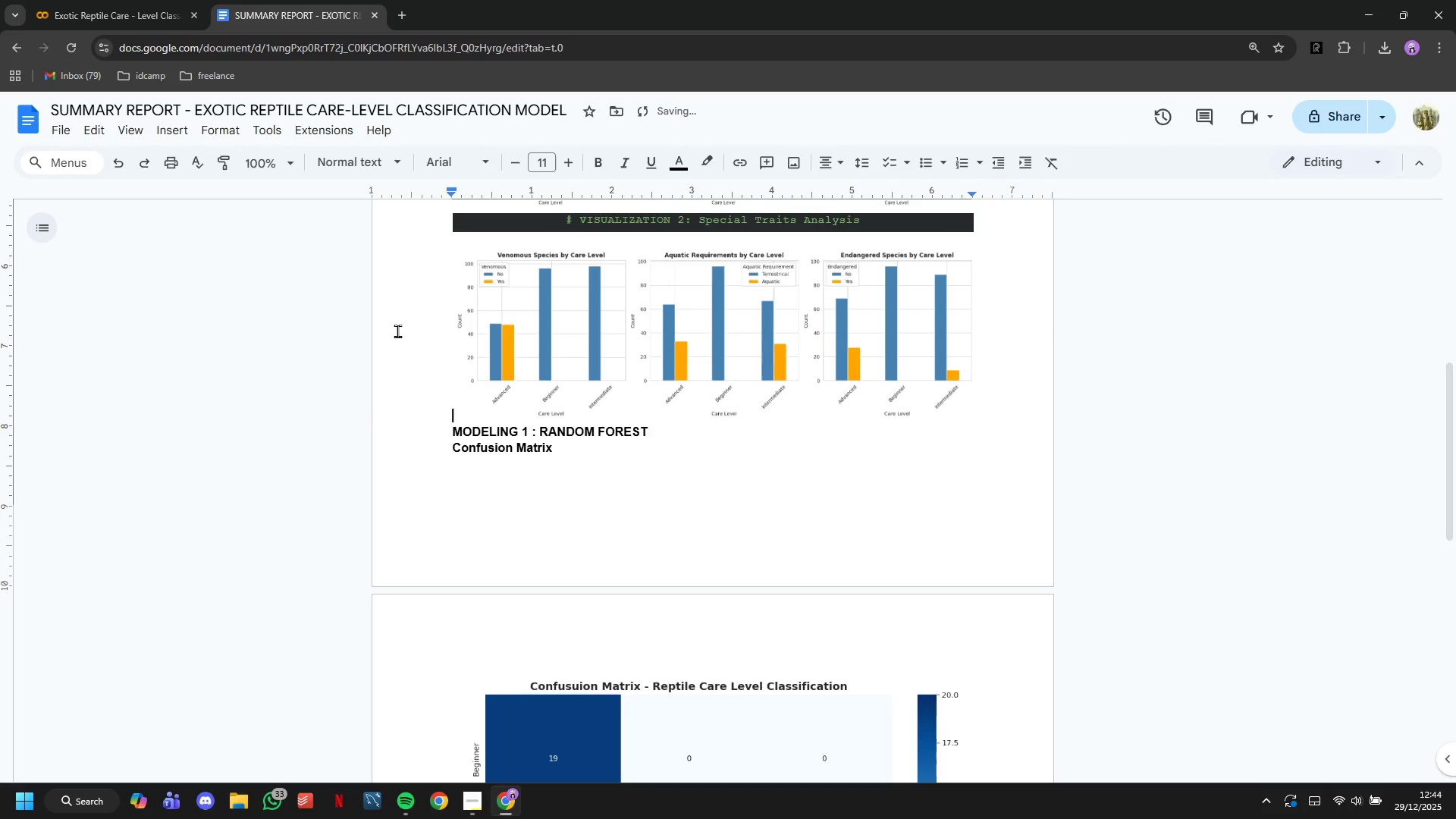 
key(ArrowDown)
 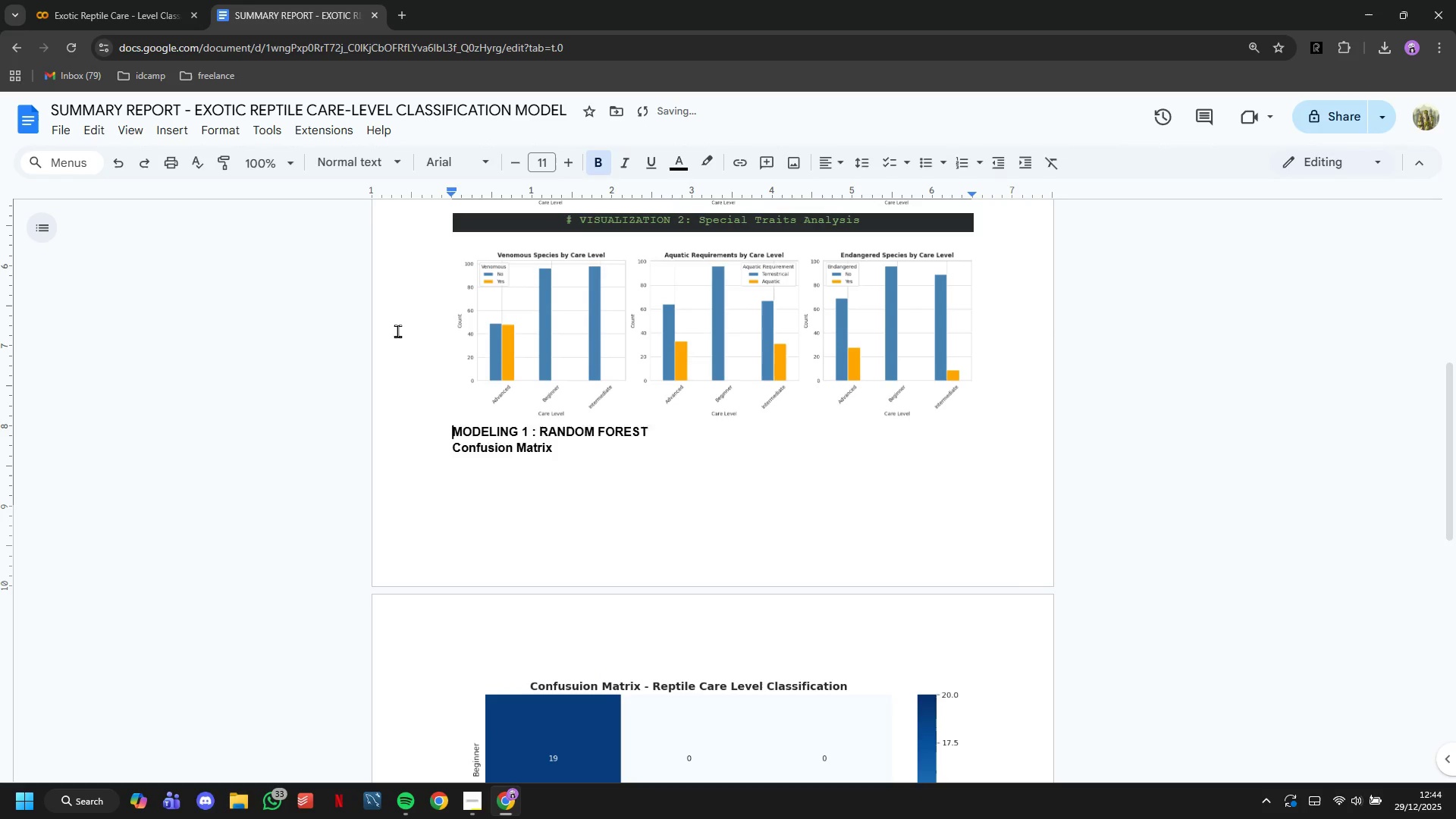 
key(Enter)
 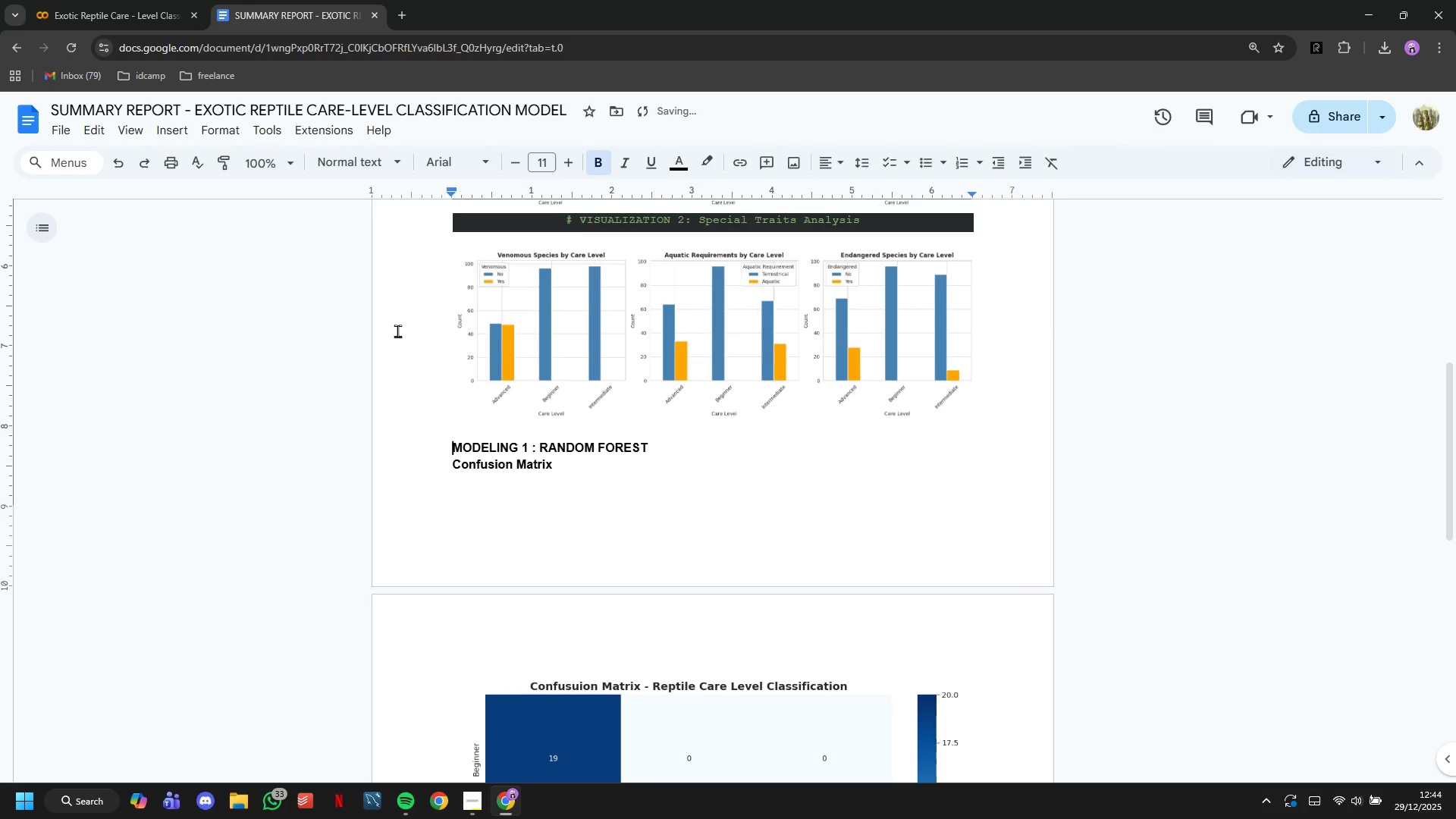 
key(Enter)
 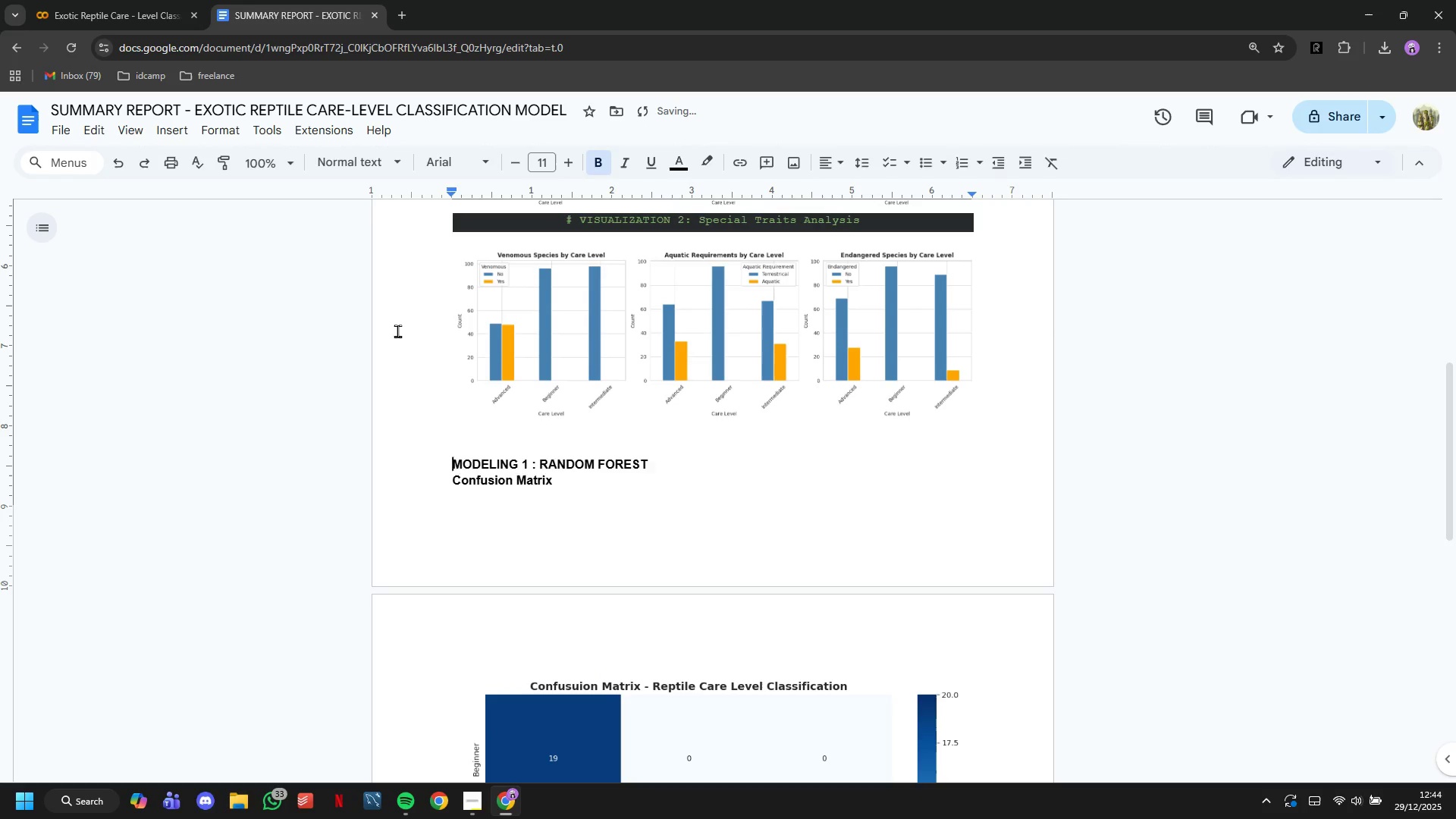 
key(Enter)
 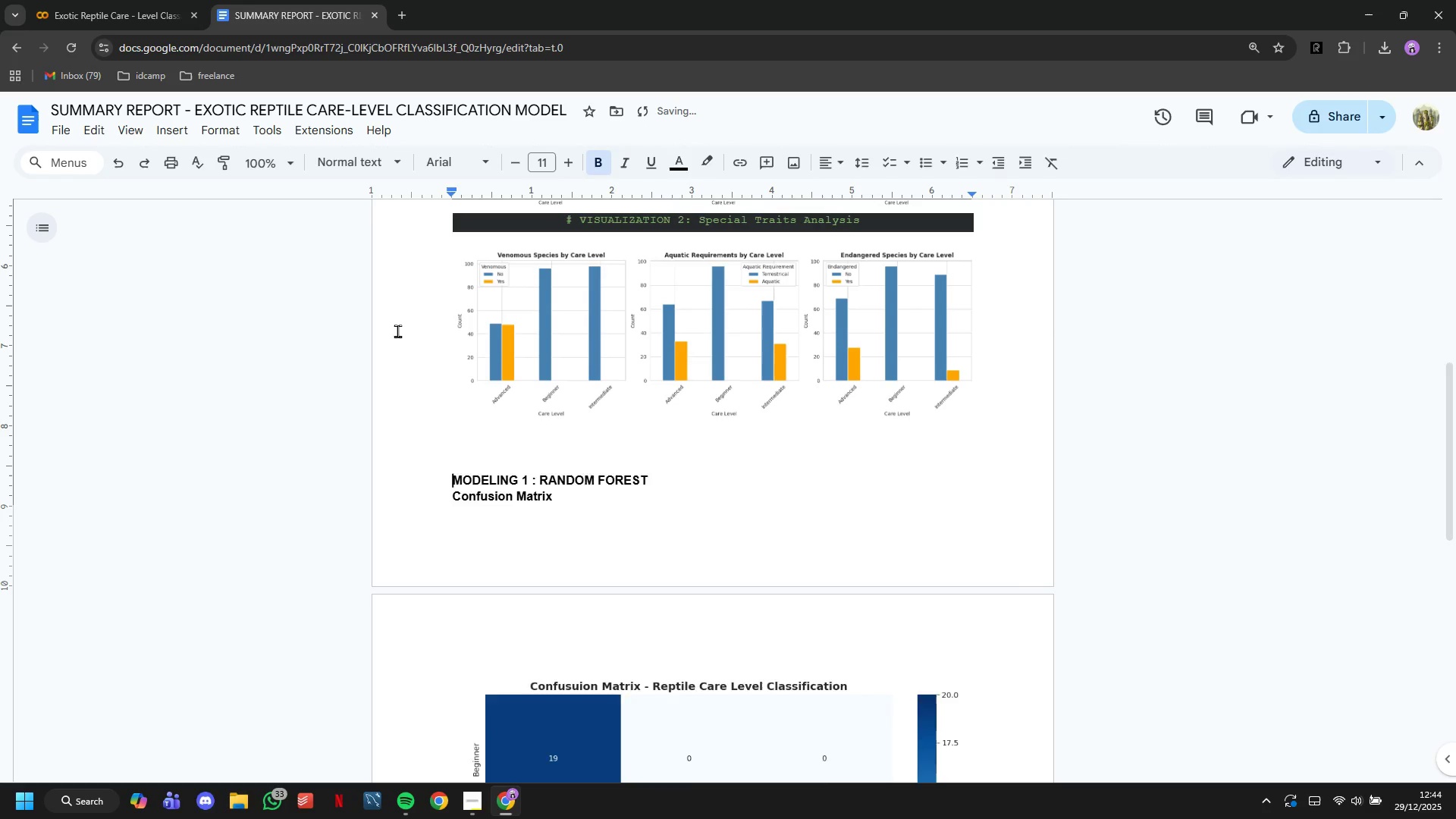 
key(Enter)
 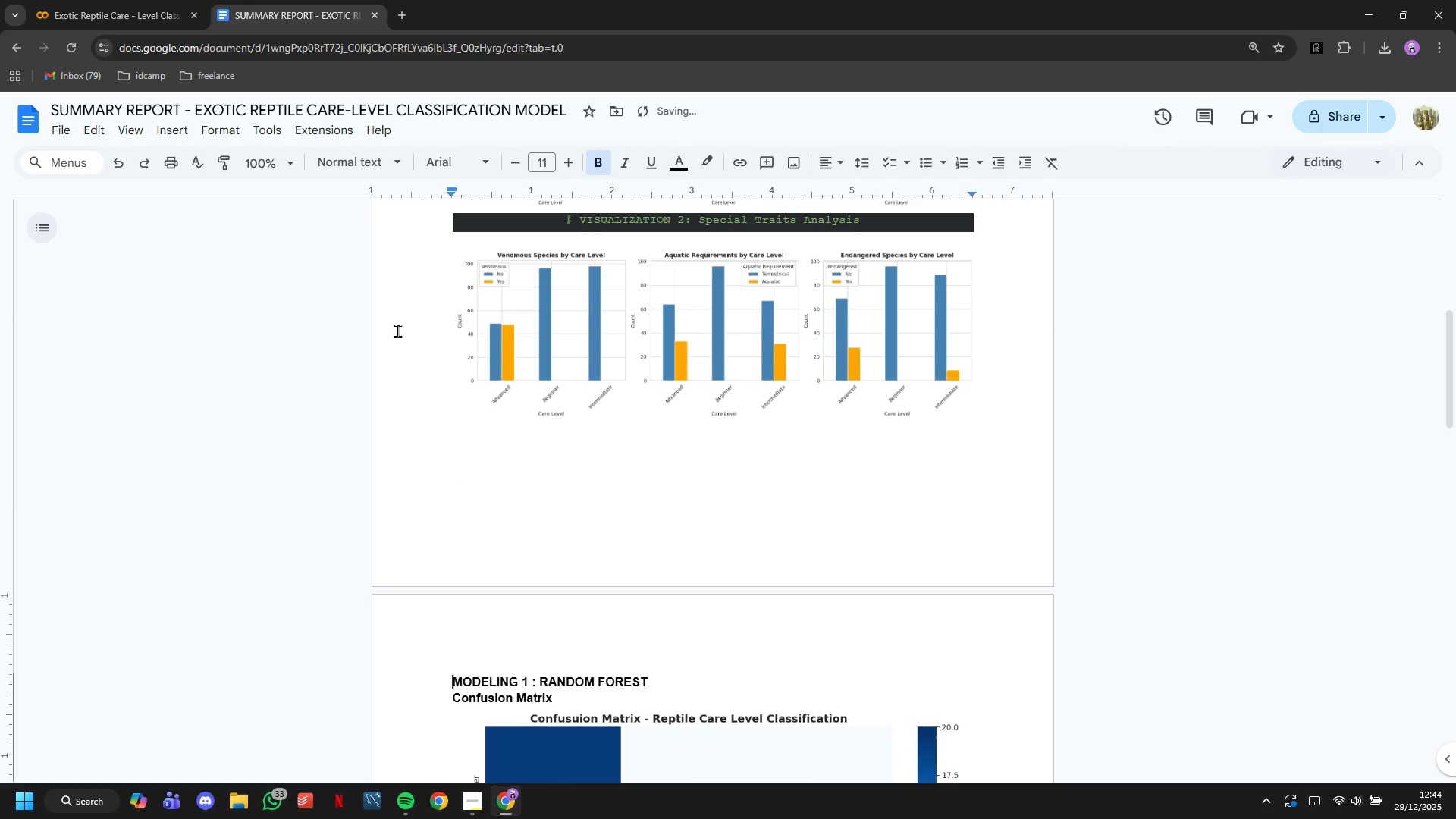 
key(Enter)
 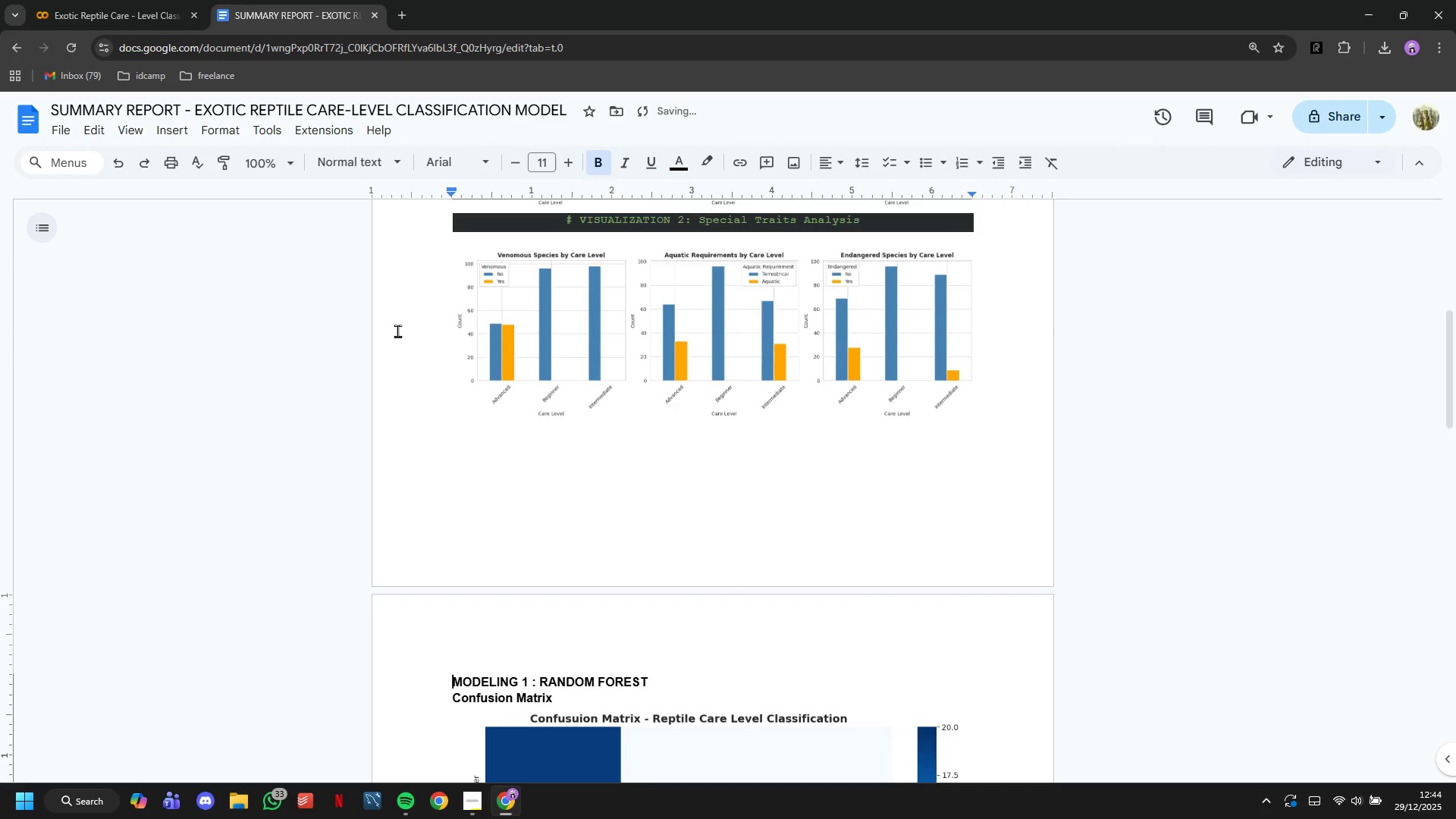 
scroll: coordinate [463, 380], scroll_direction: down, amount: 9.0
 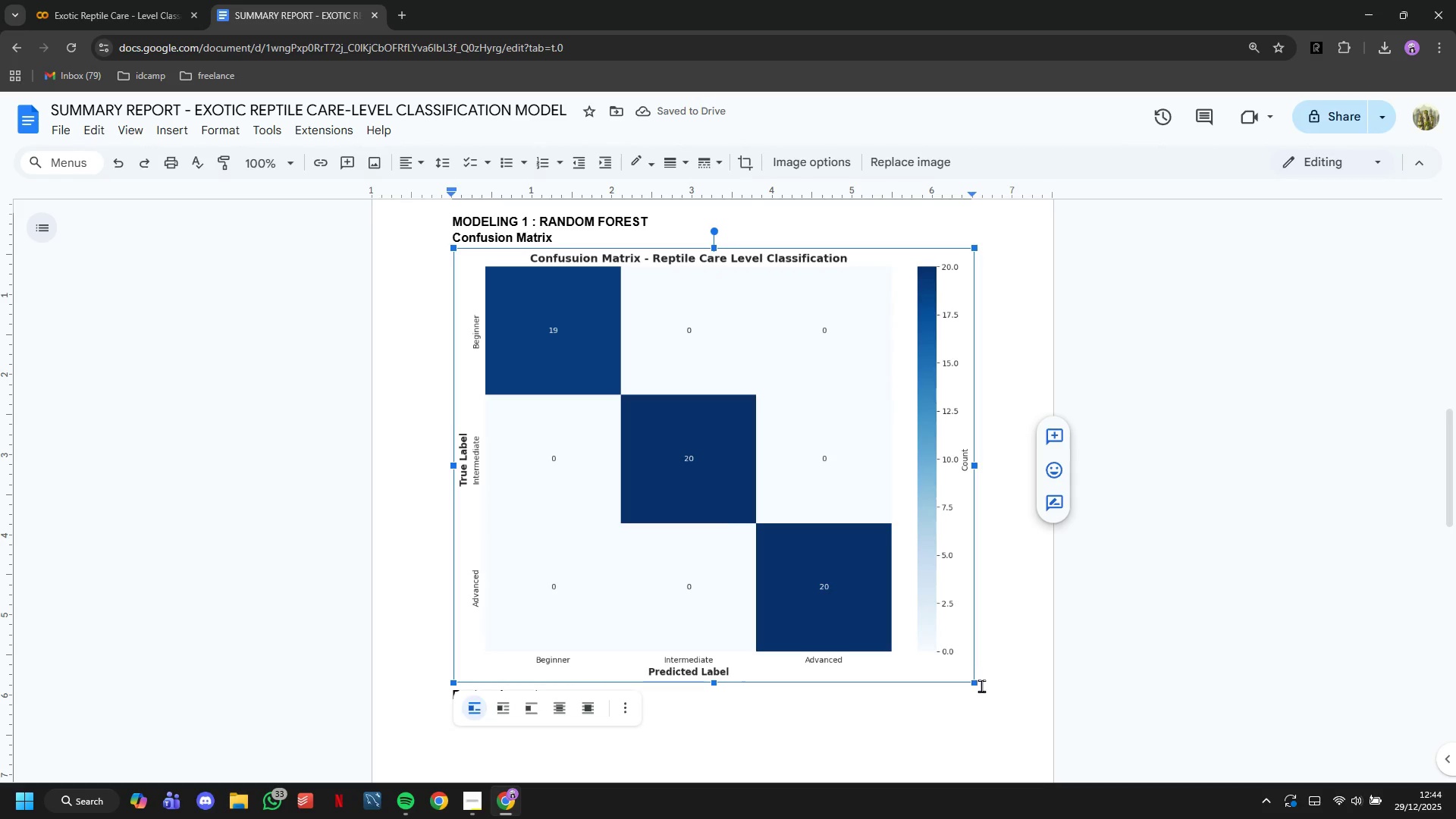 
left_click_drag(start_coordinate=[974, 681], to_coordinate=[881, 532])
 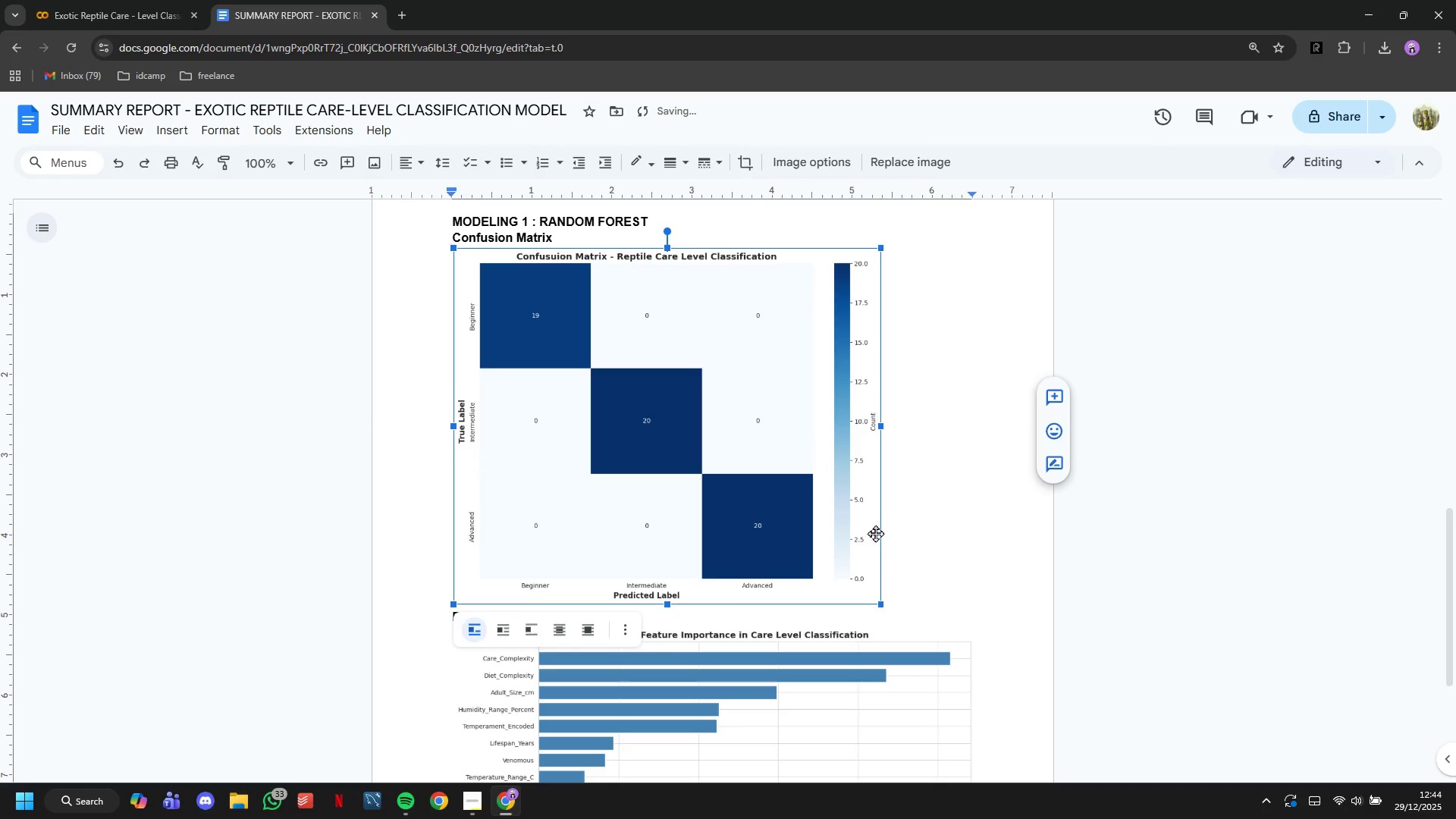 
scroll: coordinate [874, 533], scroll_direction: down, amount: 3.0
 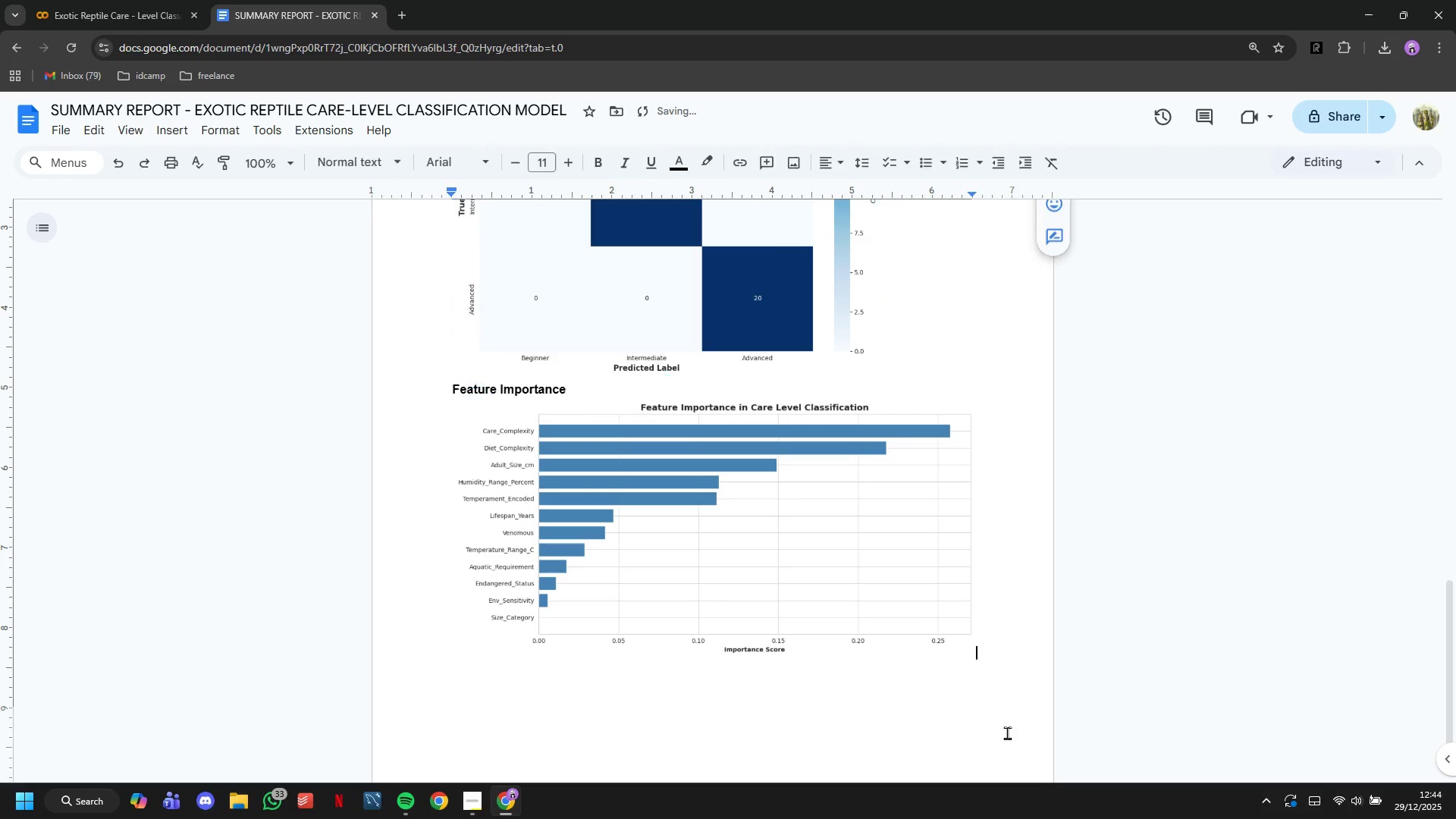 
scroll: coordinate [551, 507], scroll_direction: up, amount: 7.0
 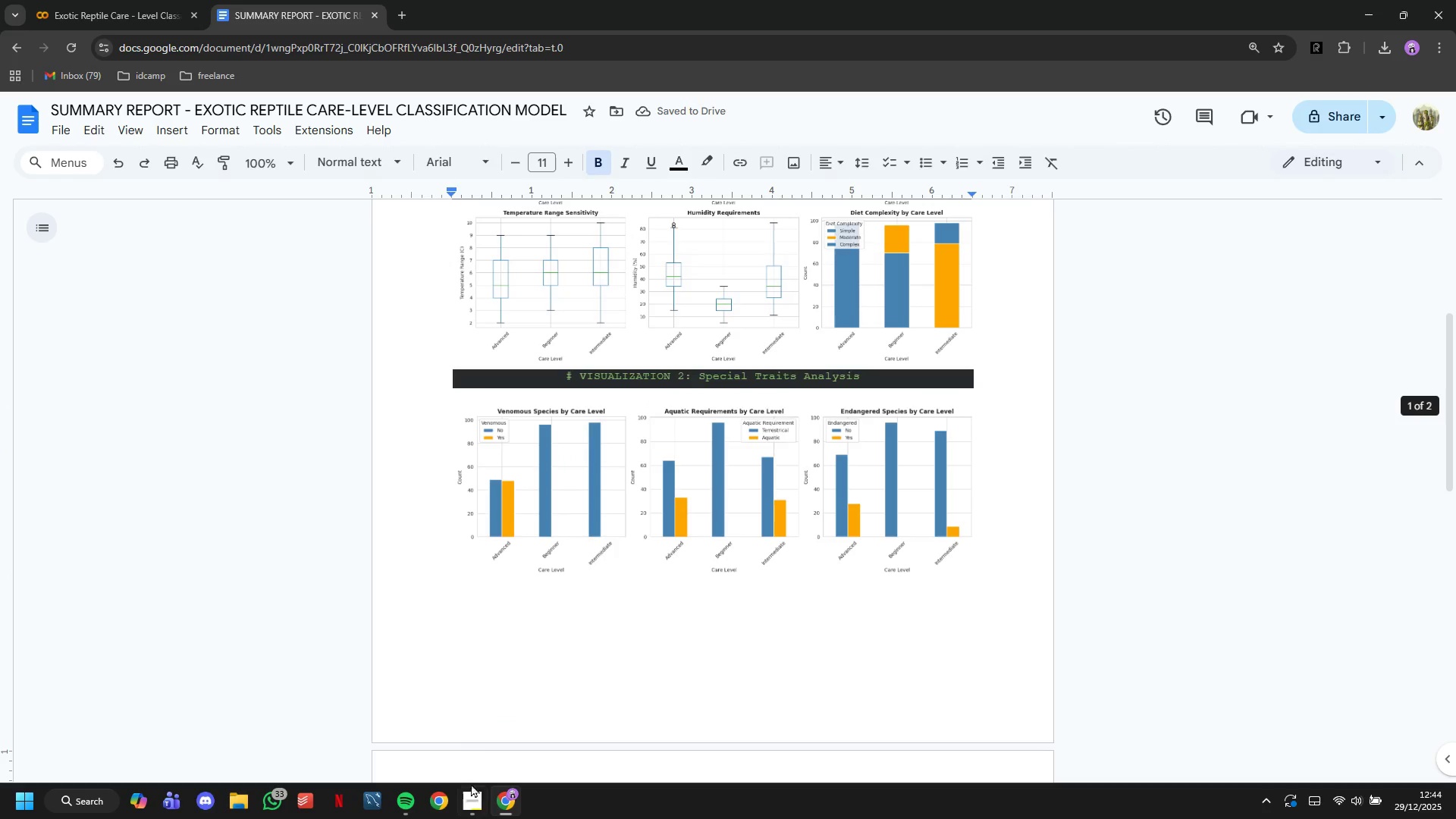 
left_click([472, 803])